 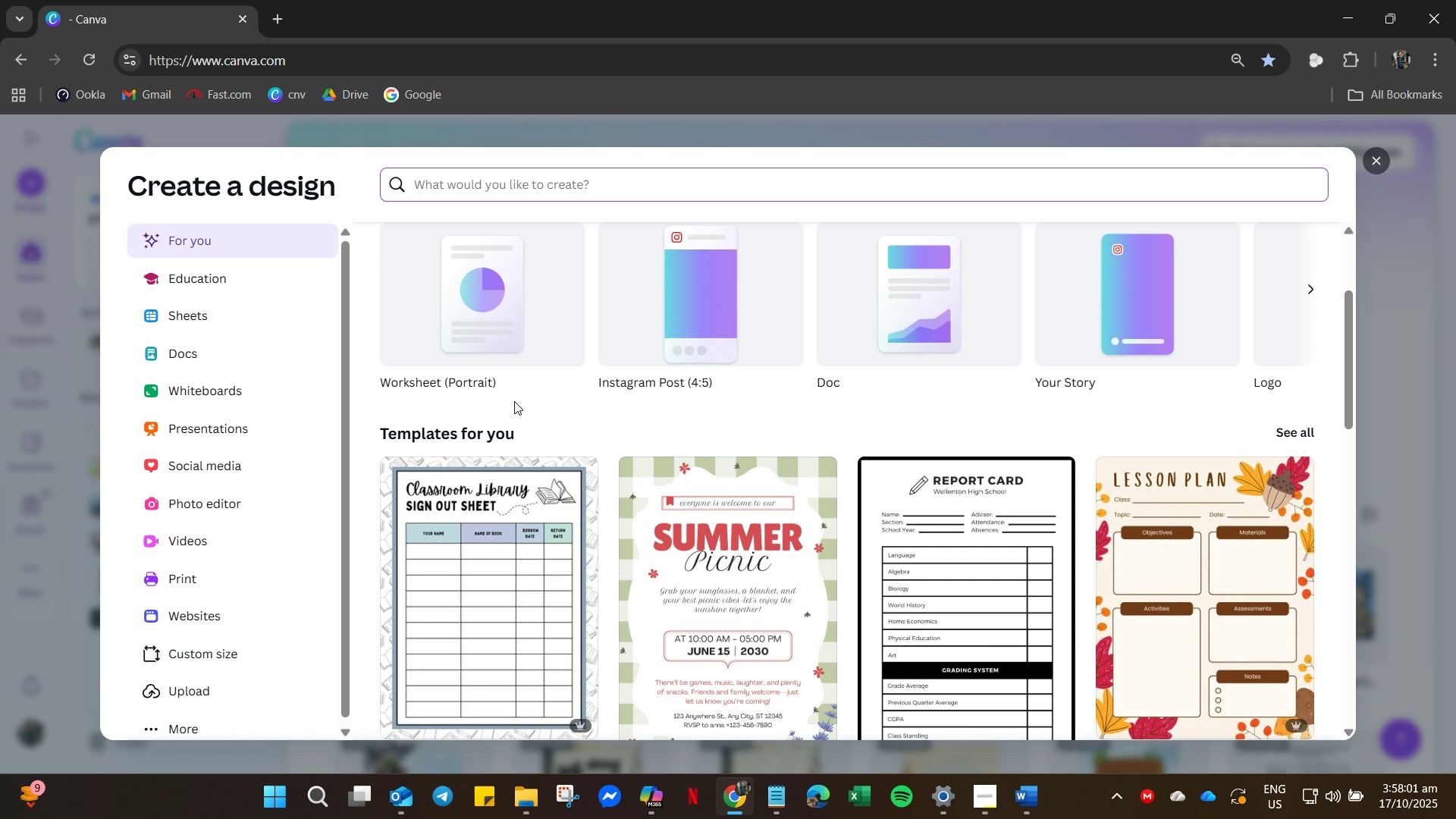 
left_click([502, 333])
 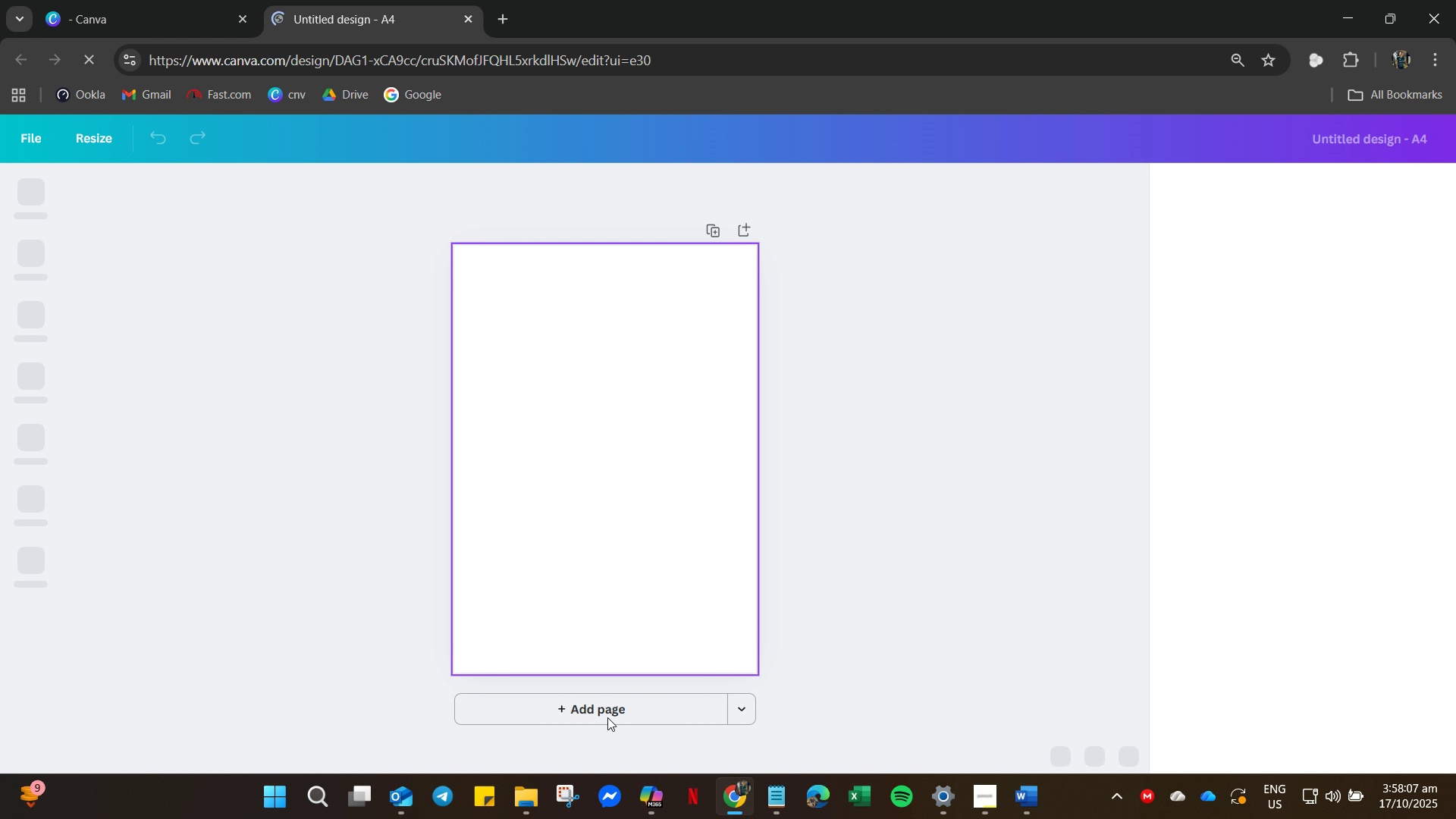 
wait(7.63)
 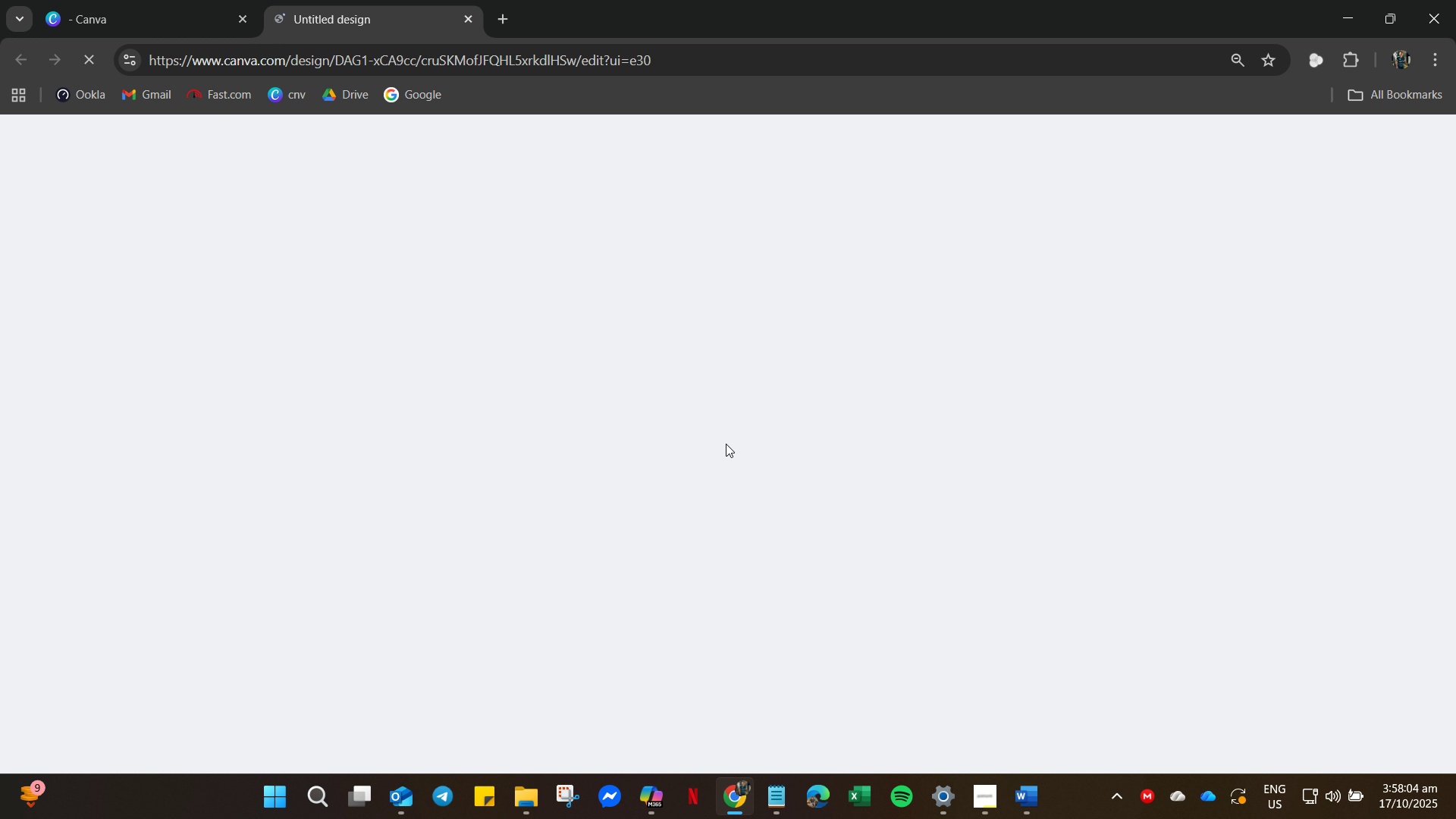 
left_click([616, 711])
 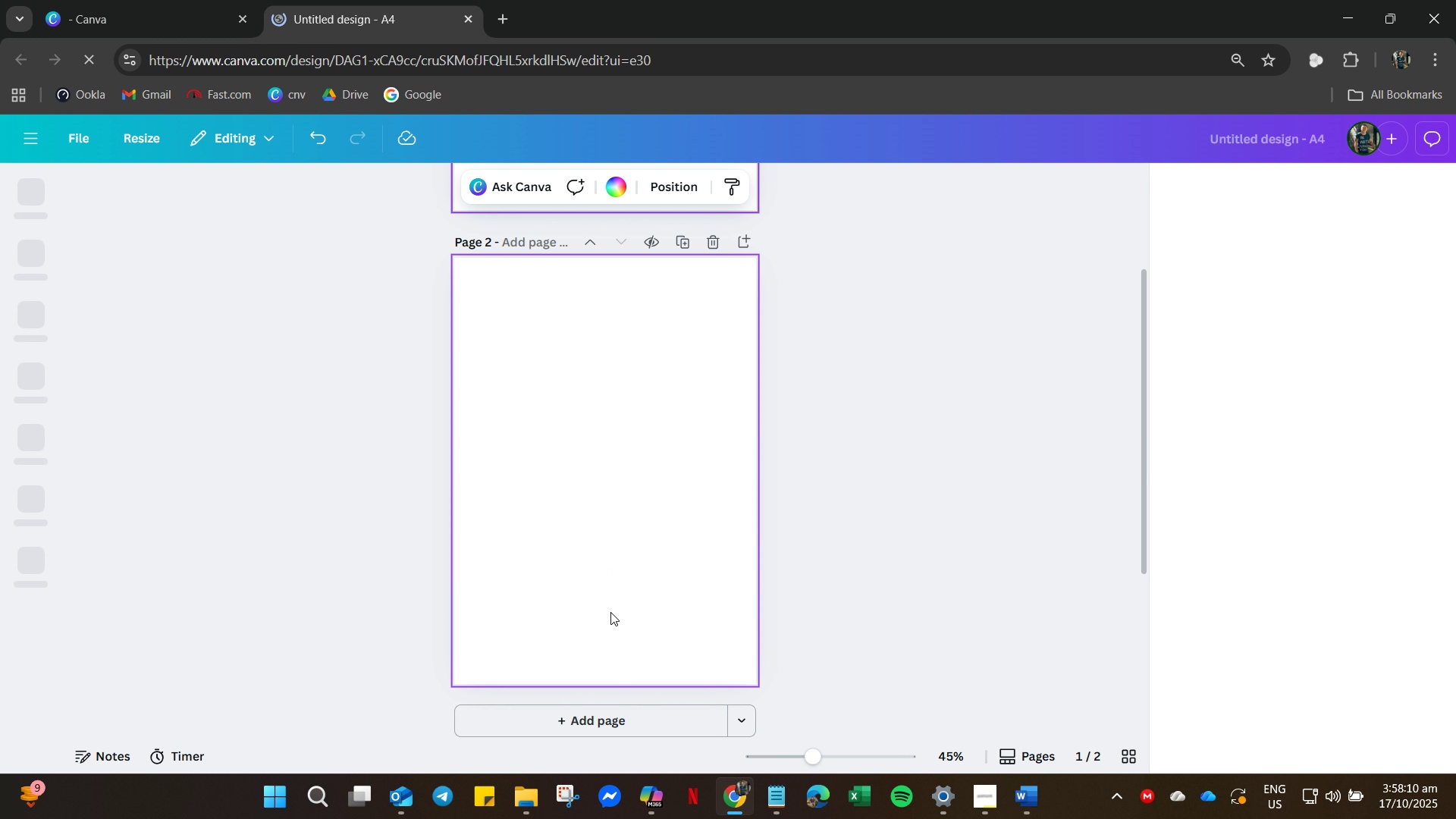 
scroll: coordinate [602, 622], scroll_direction: up, amount: 16.0
 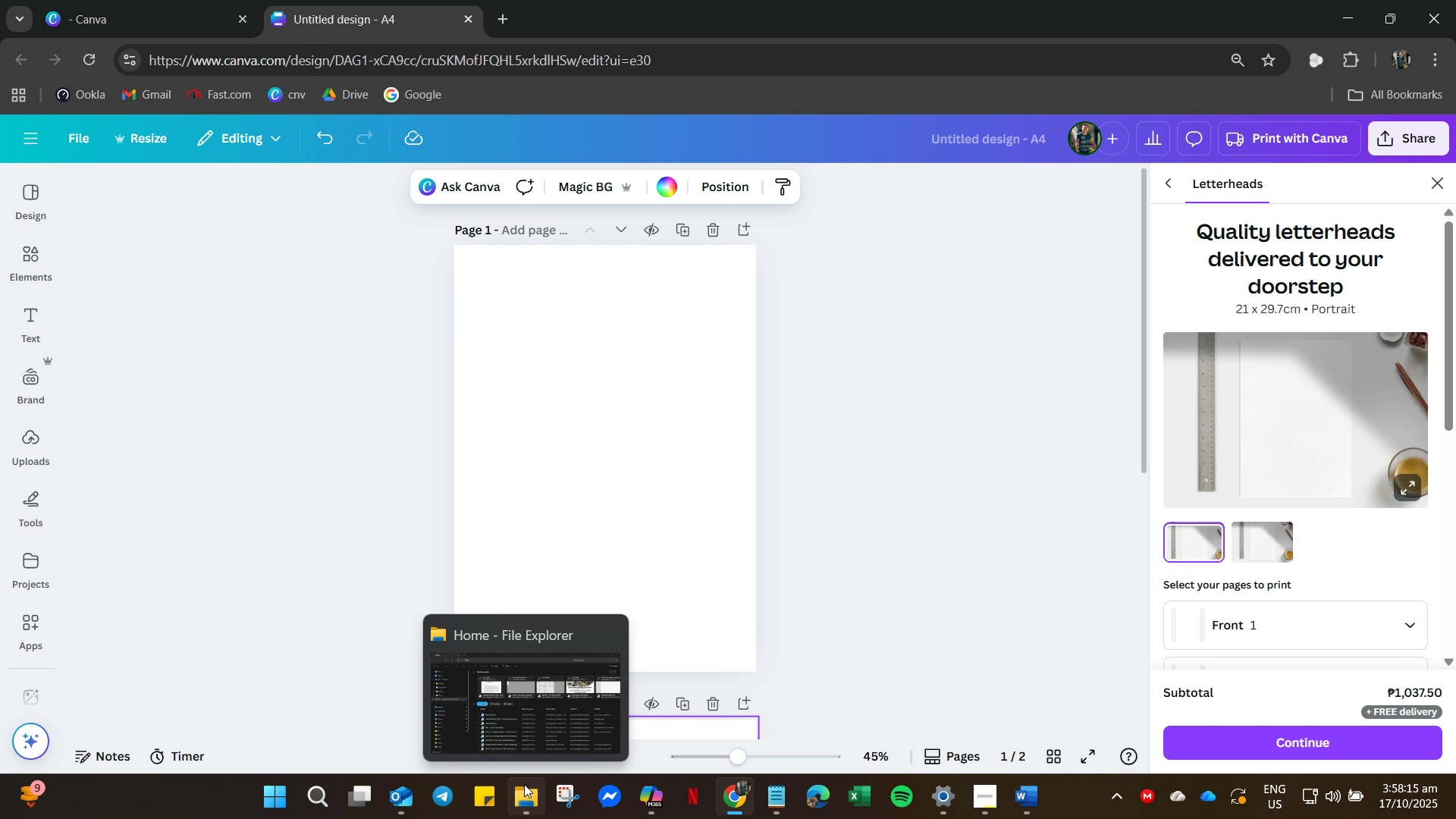 
left_click([524, 784])
 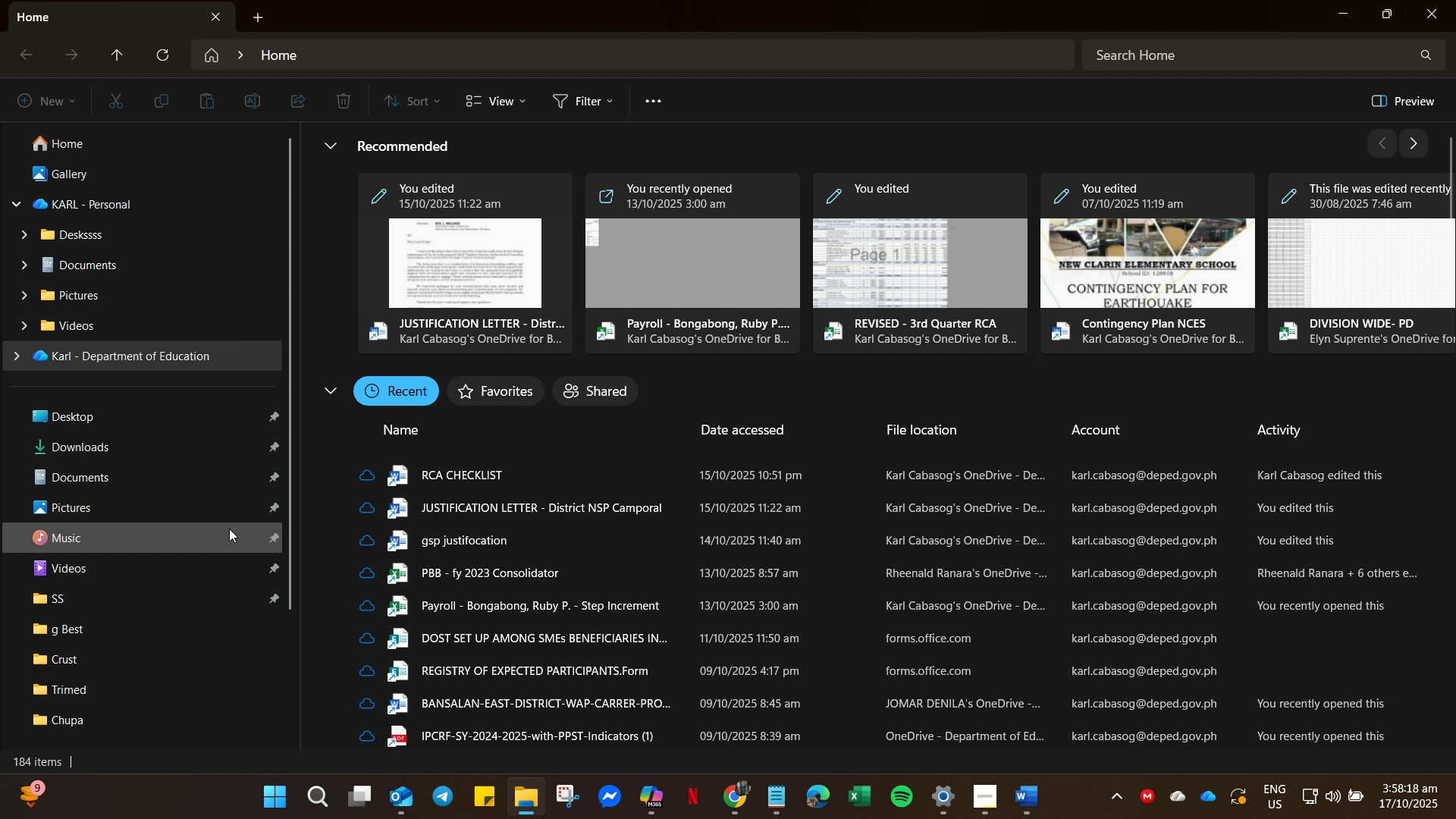 
left_click([93, 435])
 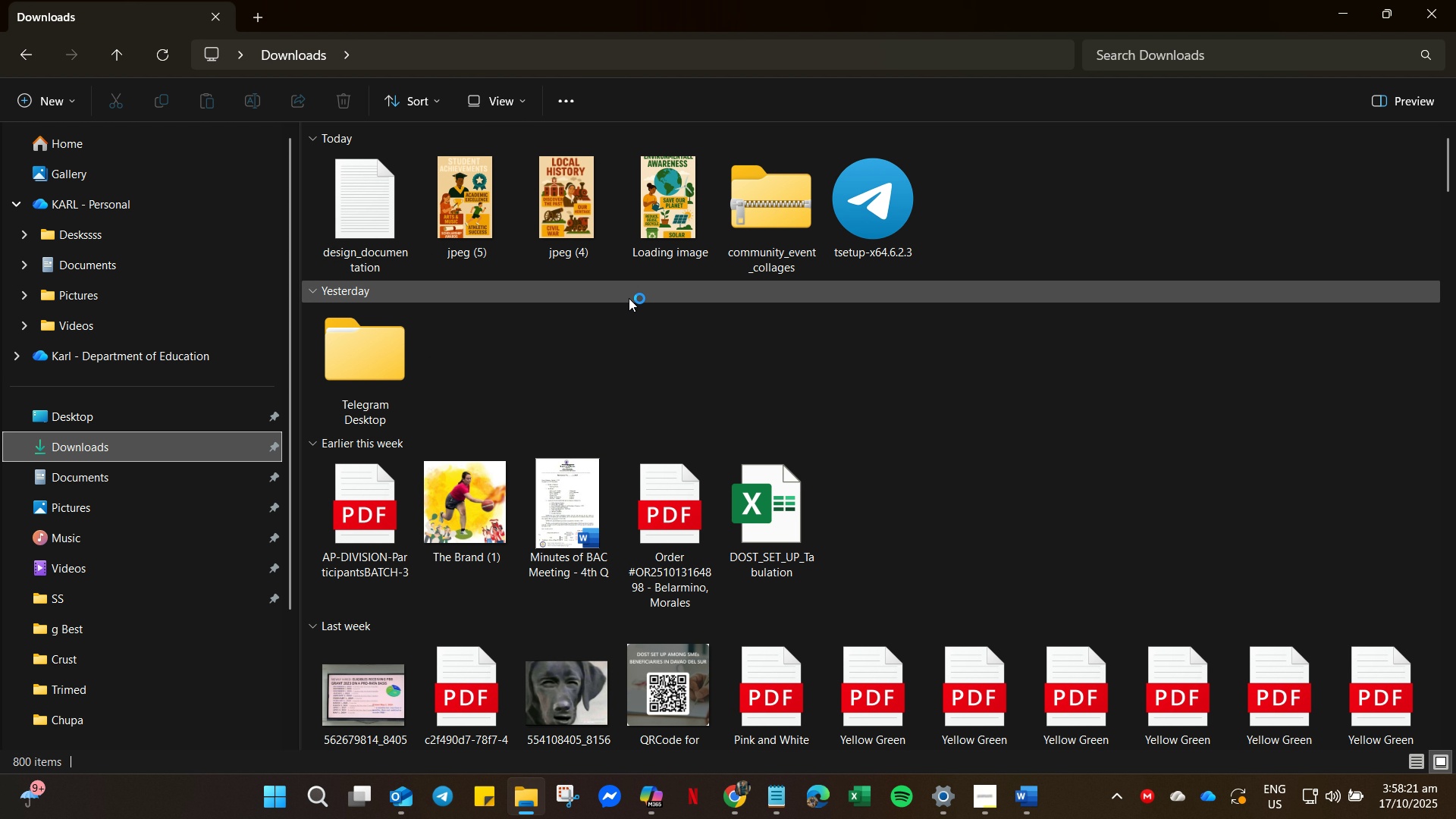 
left_click_drag(start_coordinate=[670, 333], to_coordinate=[497, 229])
 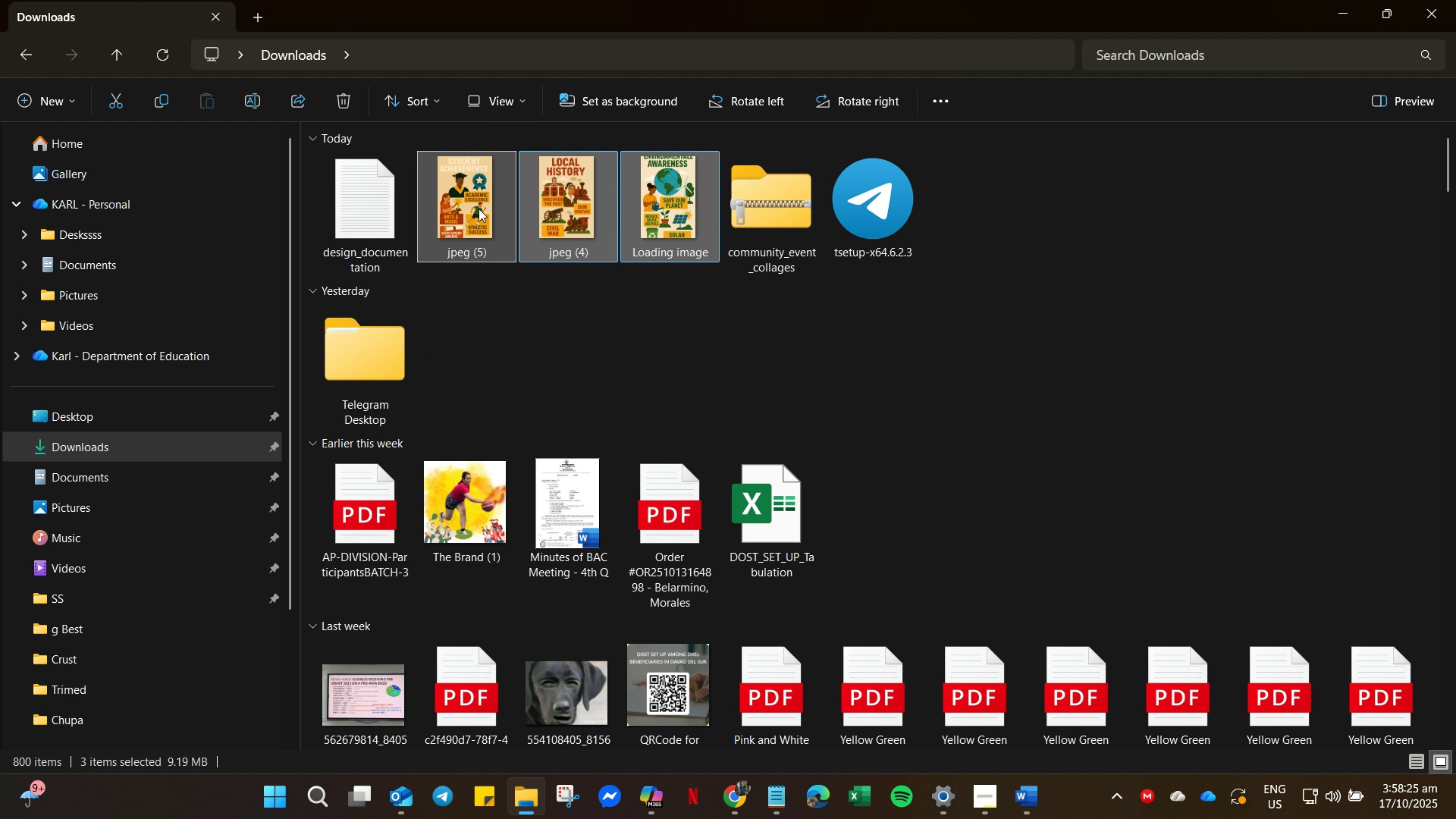 
left_click_drag(start_coordinate=[483, 209], to_coordinate=[96, 418])
 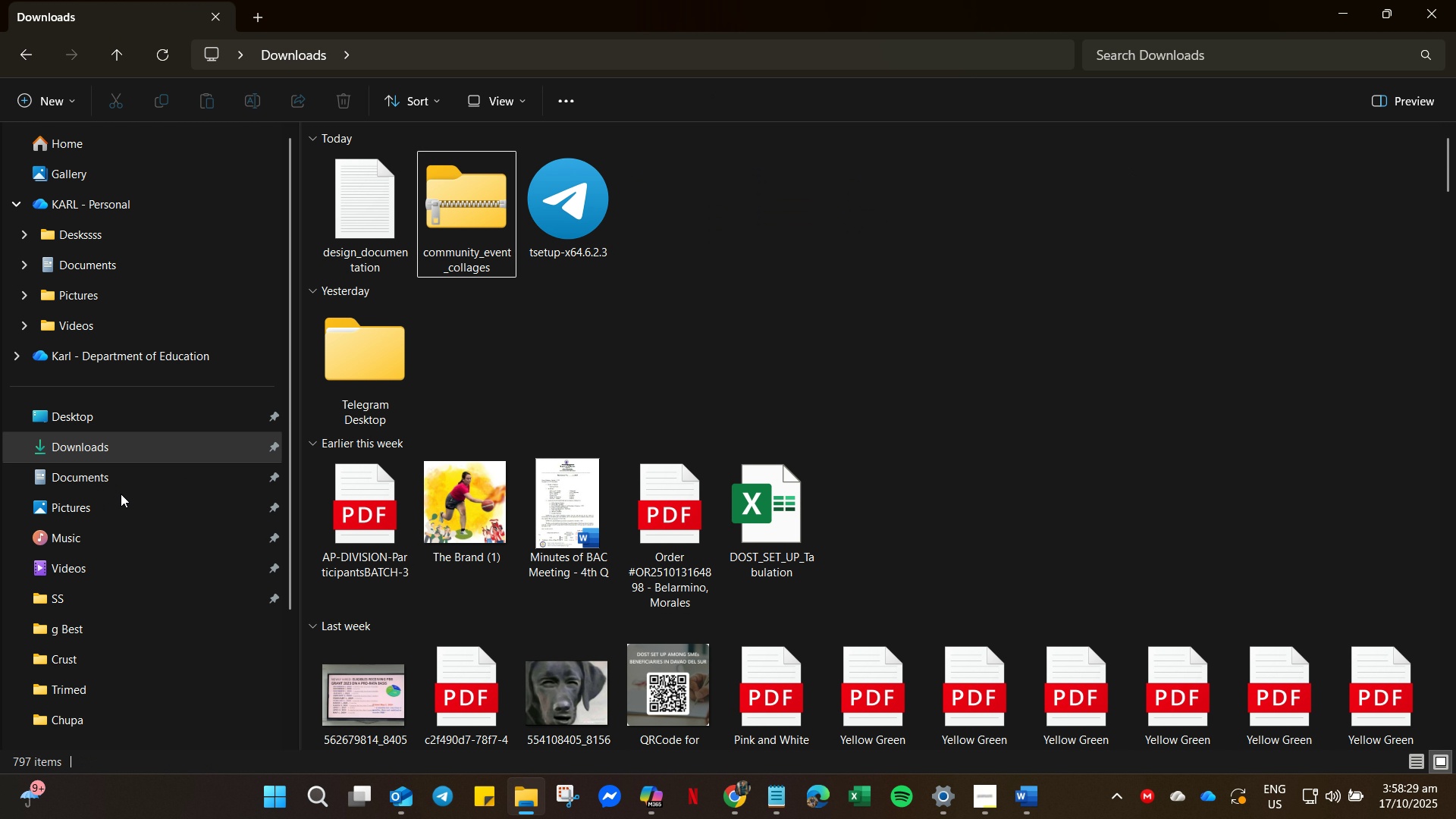 
left_click([86, 407])
 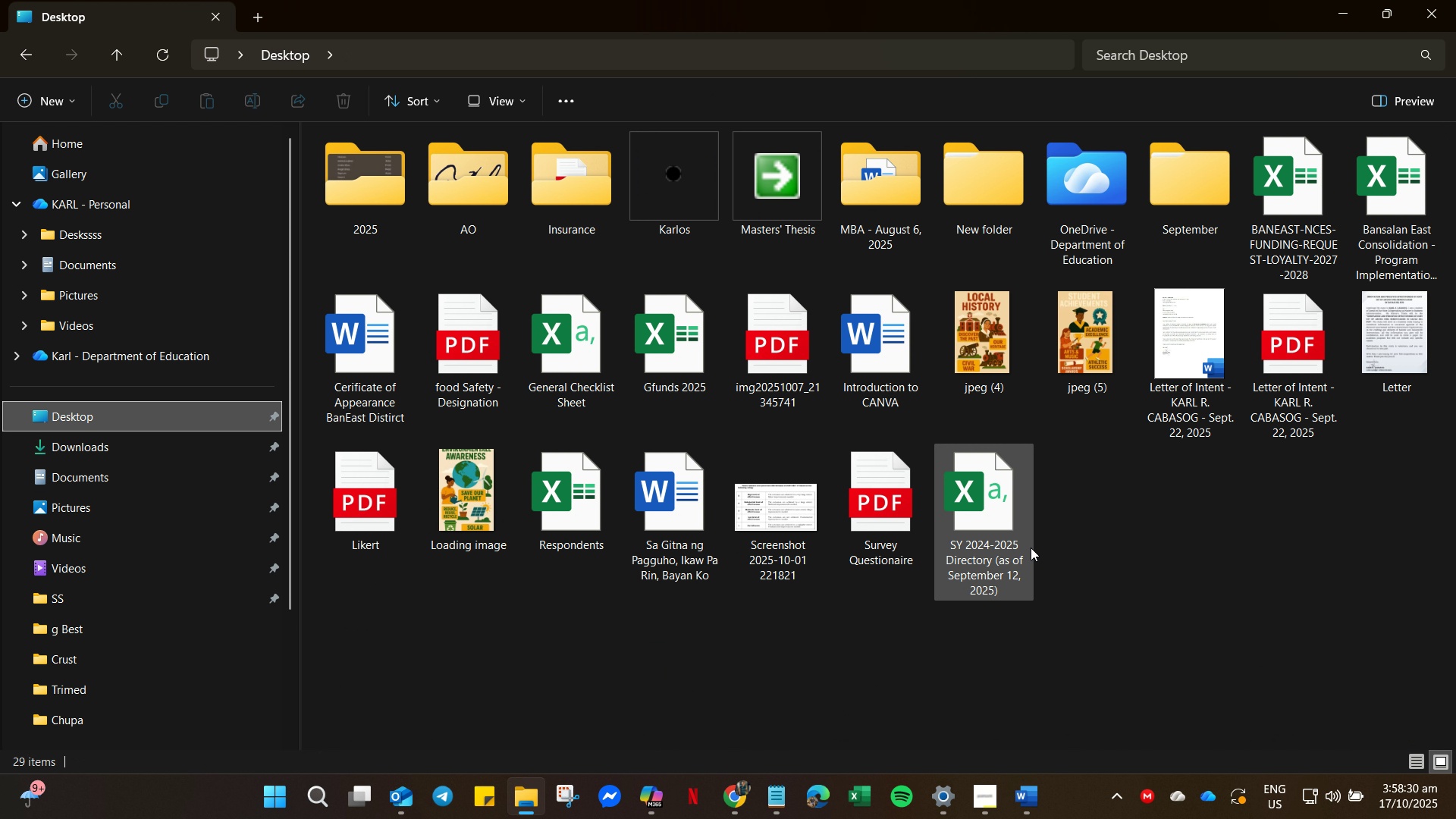 
mouse_move([968, 674])
 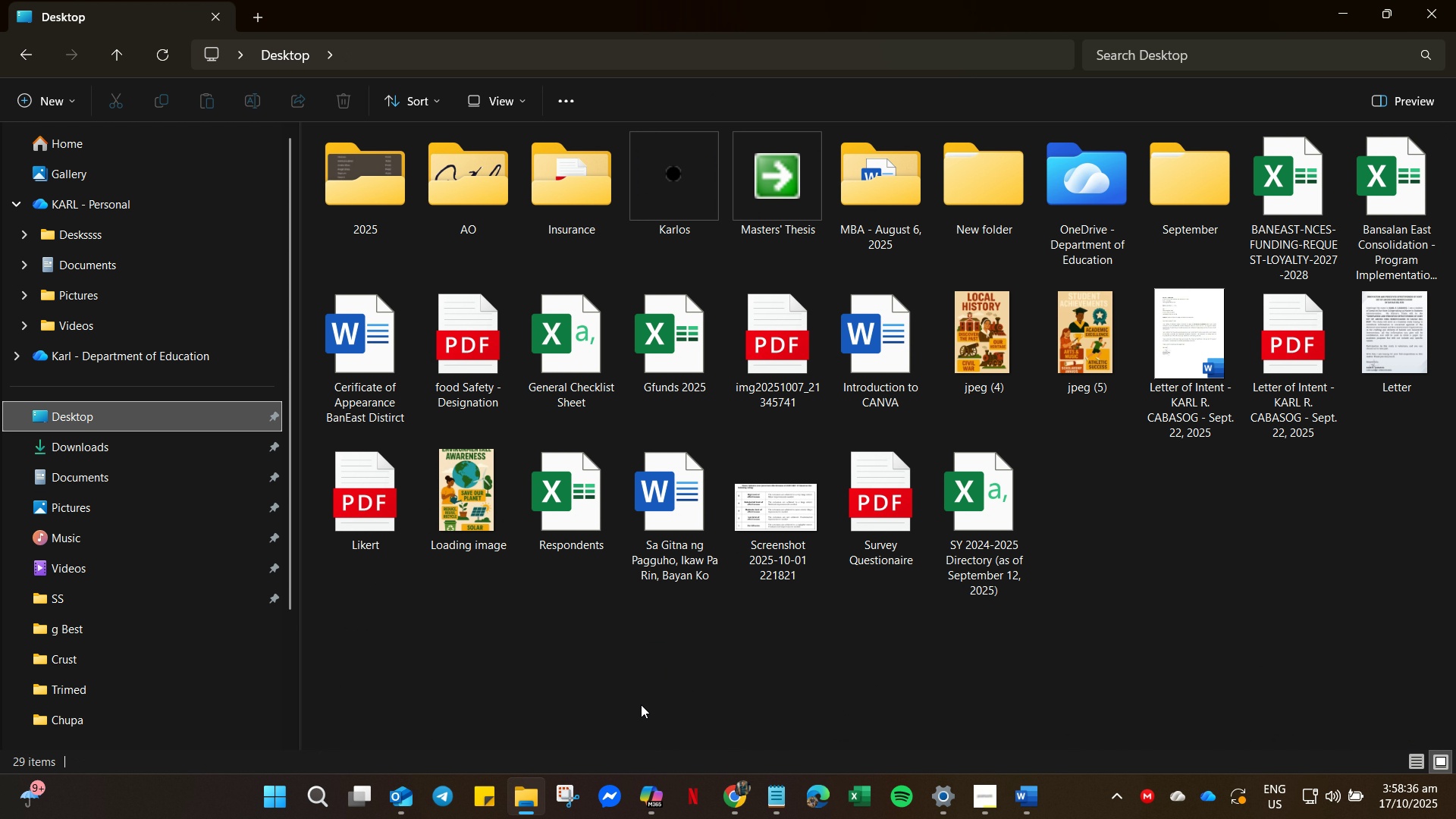 
left_click([781, 793])
 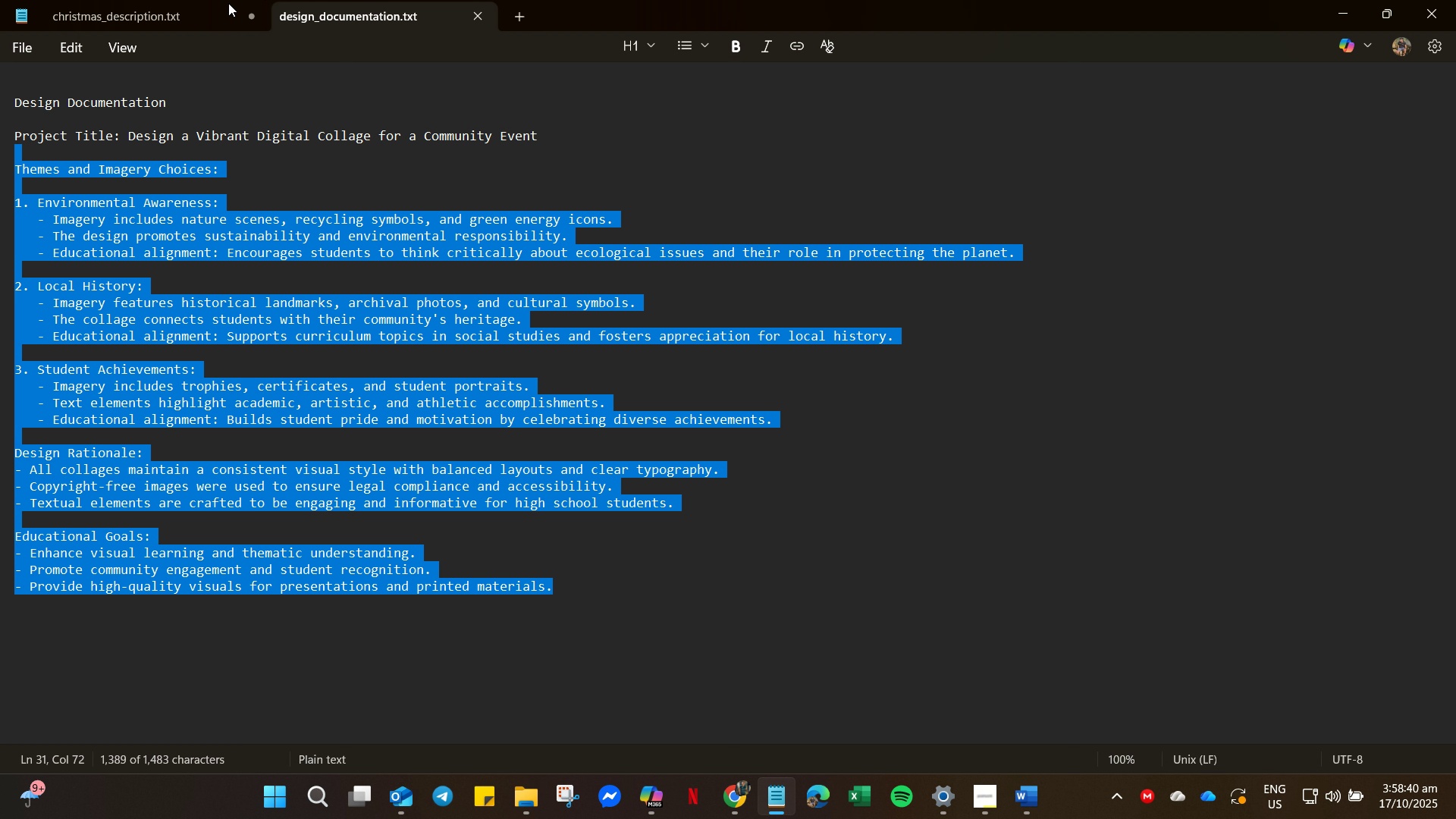 
double_click([180, 15])
 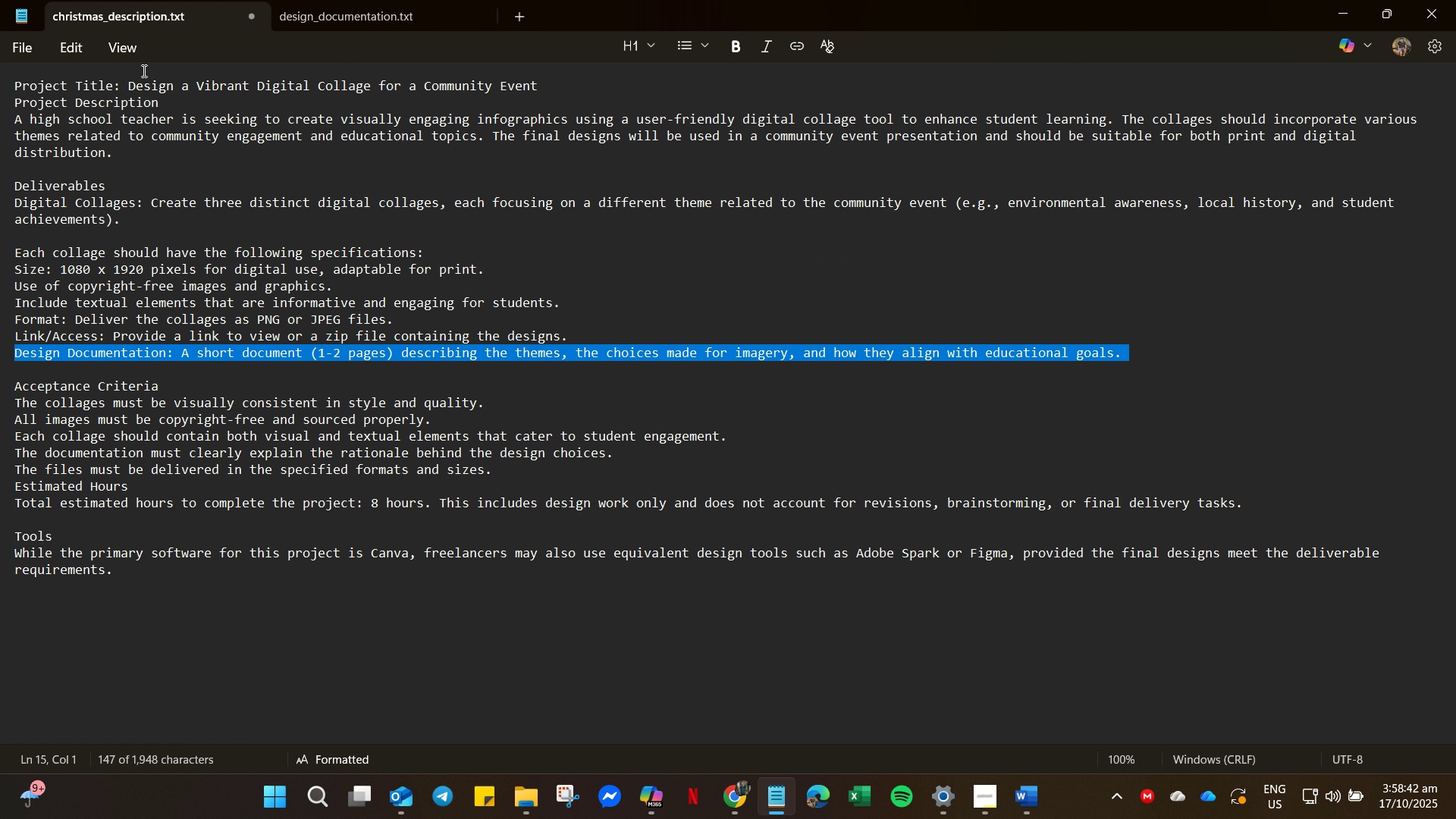 
scroll: coordinate [133, 140], scroll_direction: up, amount: 4.0
 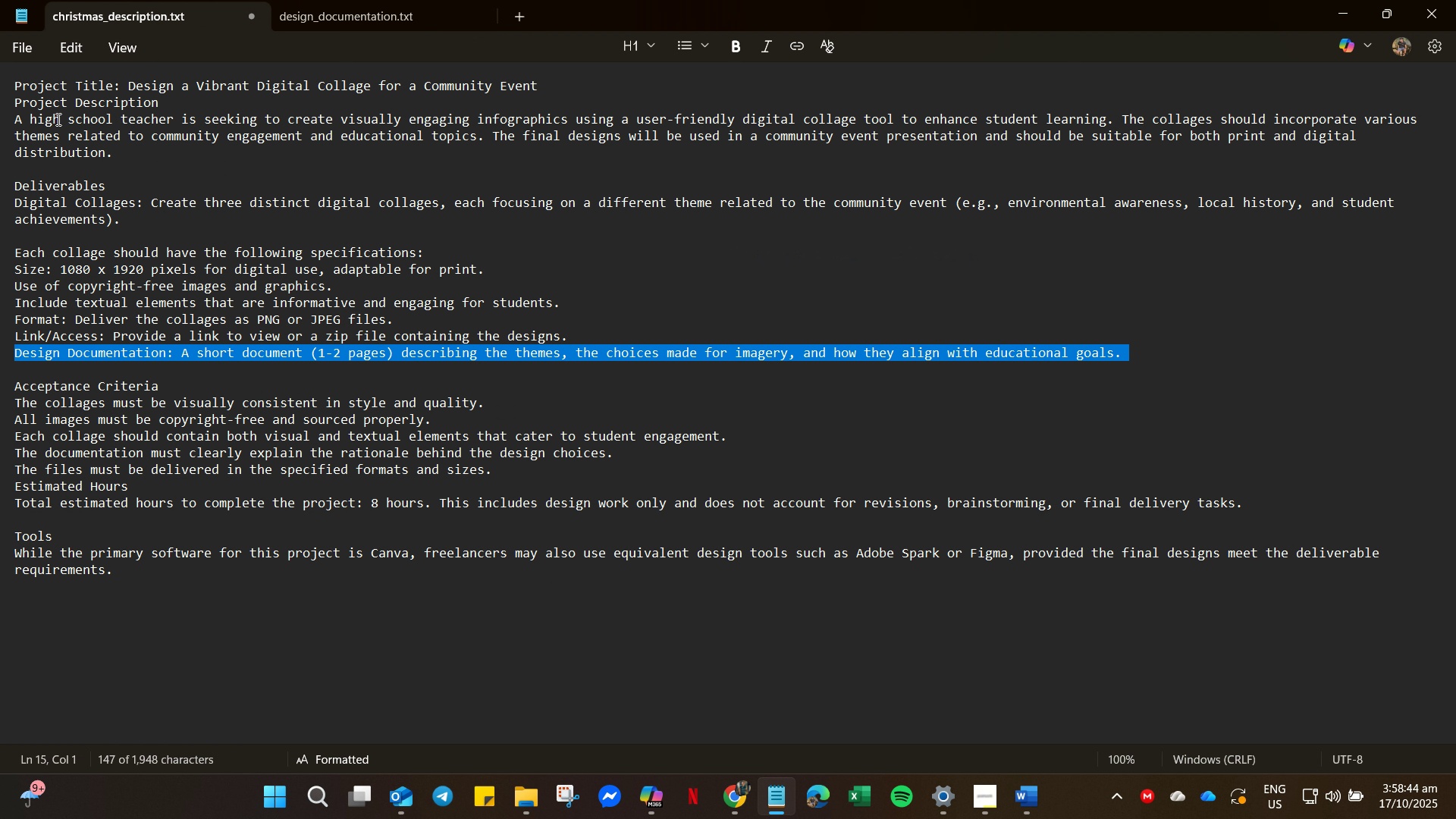 
scroll: coordinate [64, 128], scroll_direction: down, amount: 4.0
 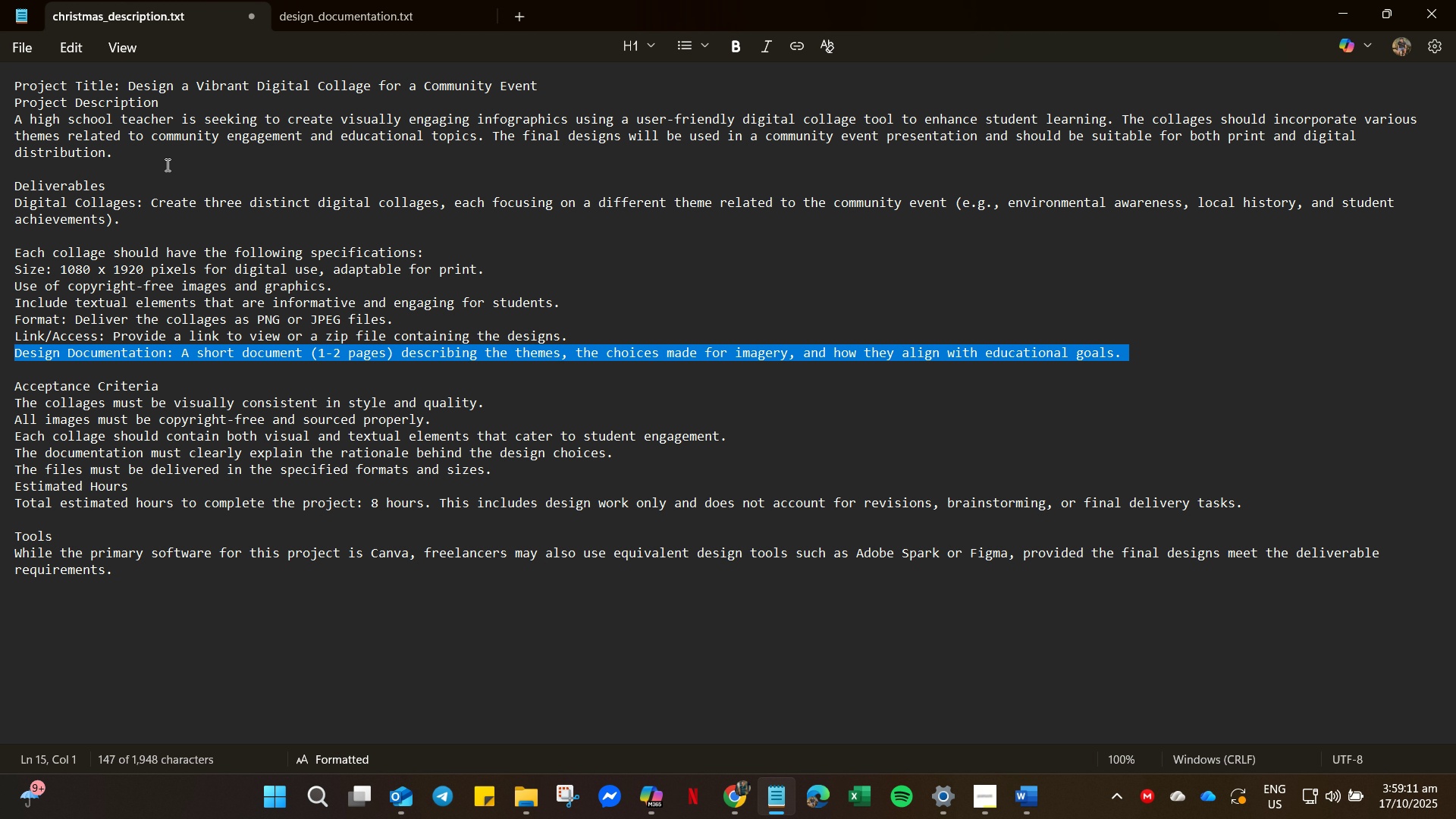 
wait(31.32)
 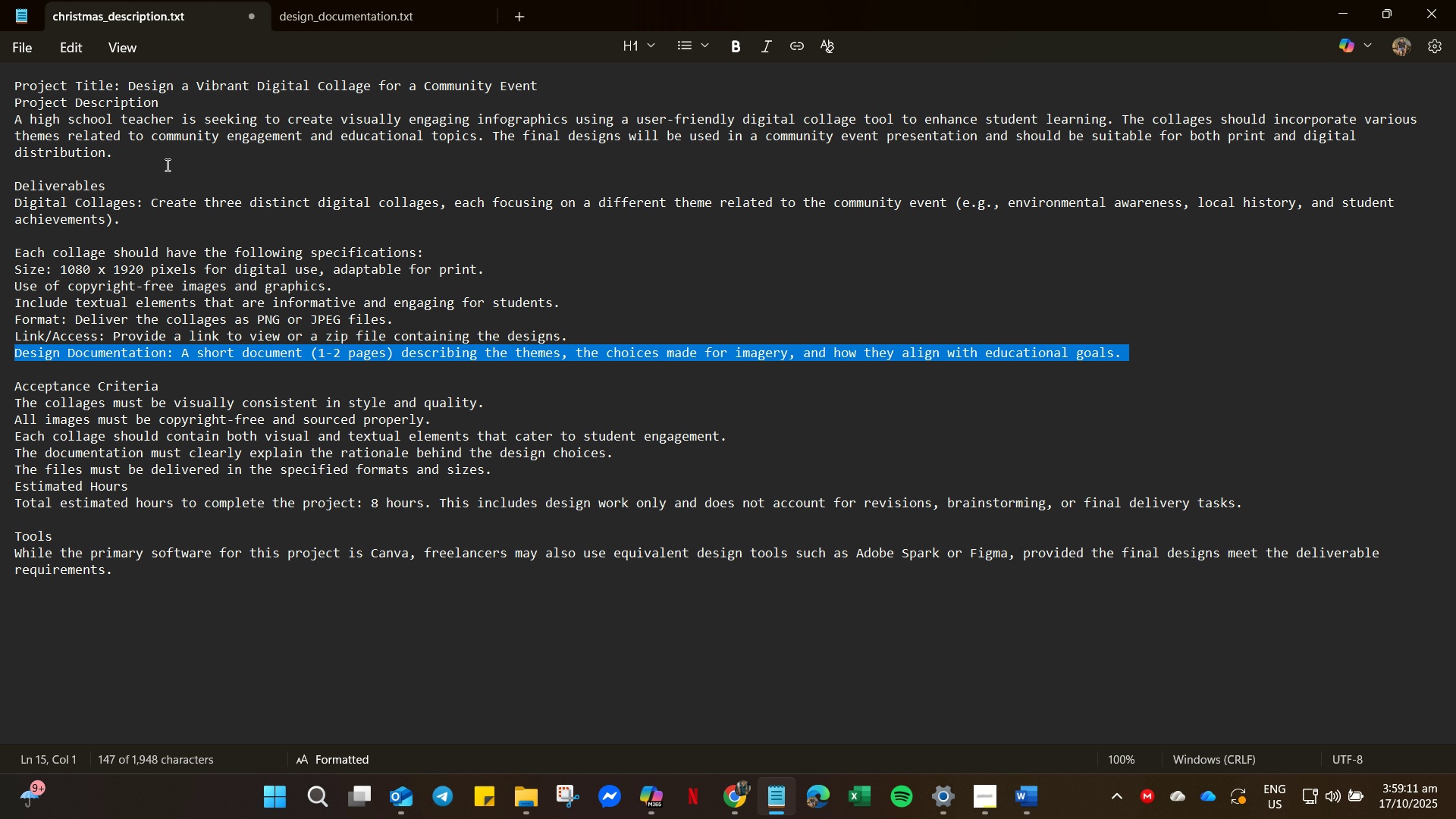 
left_click([1019, 800])
 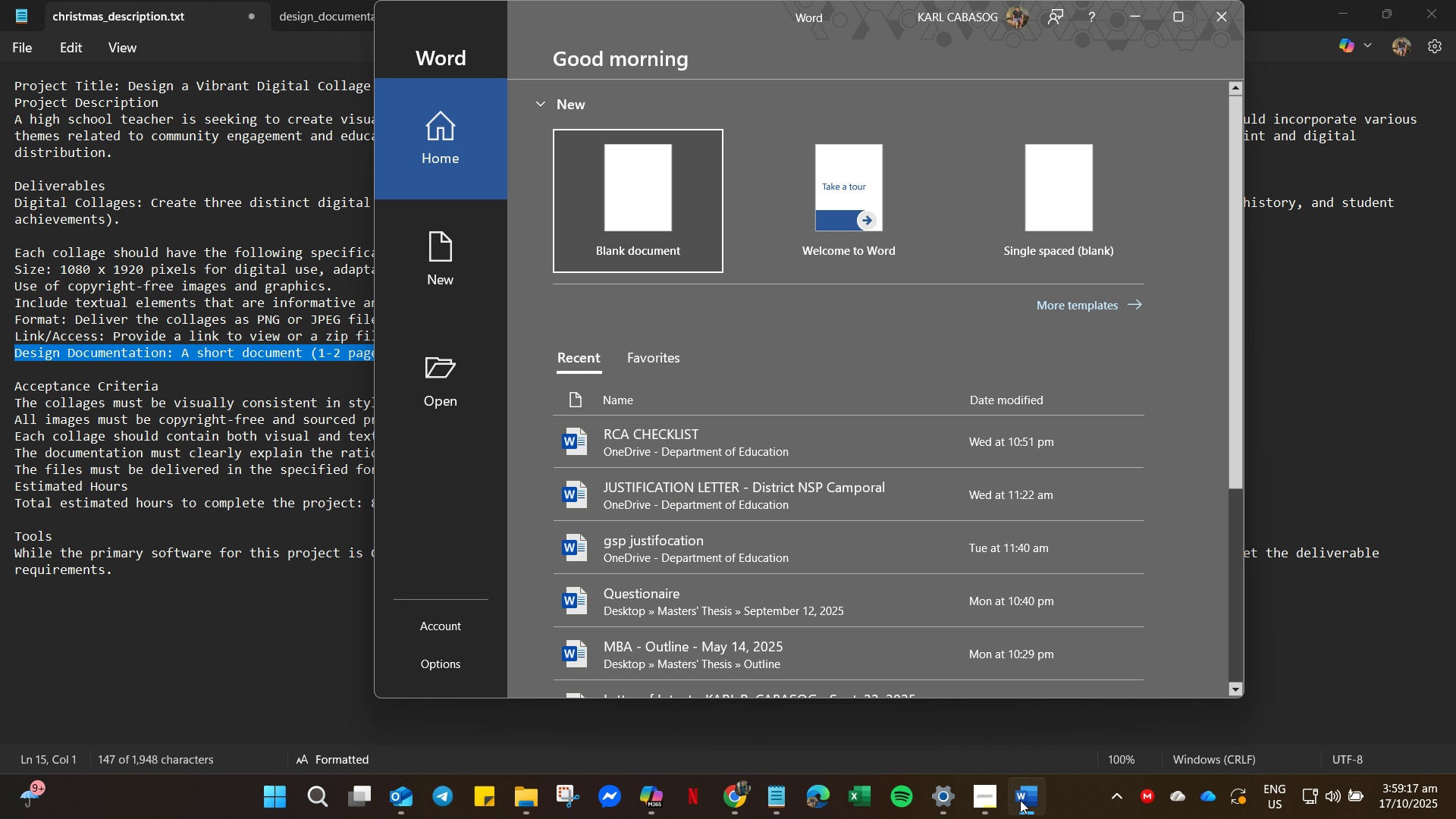 
left_click([1020, 800])
 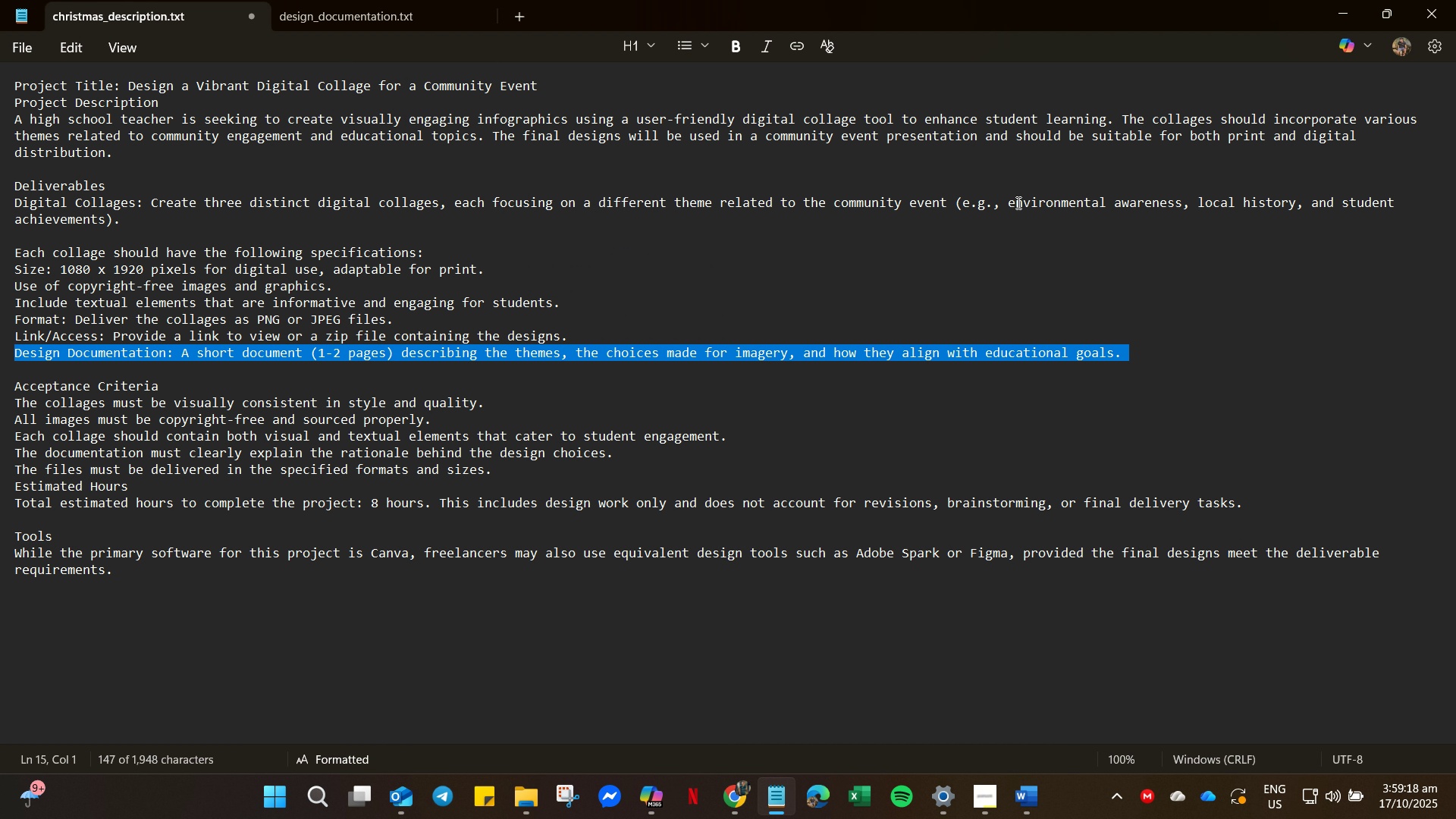 
left_click_drag(start_coordinate=[1012, 203], to_coordinate=[1040, 203])
 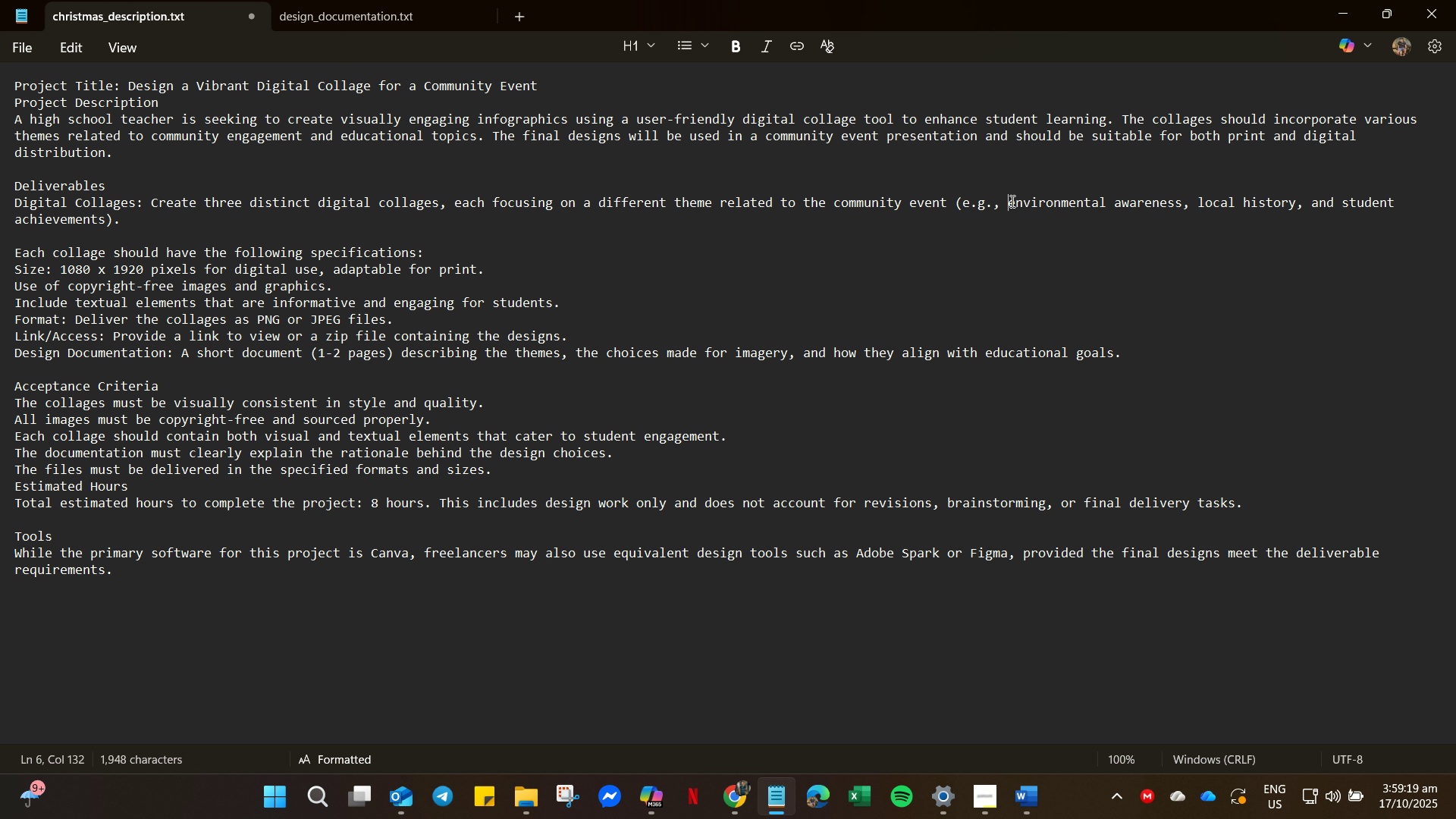 
left_click_drag(start_coordinate=[1011, 201], to_coordinate=[1182, 200])
 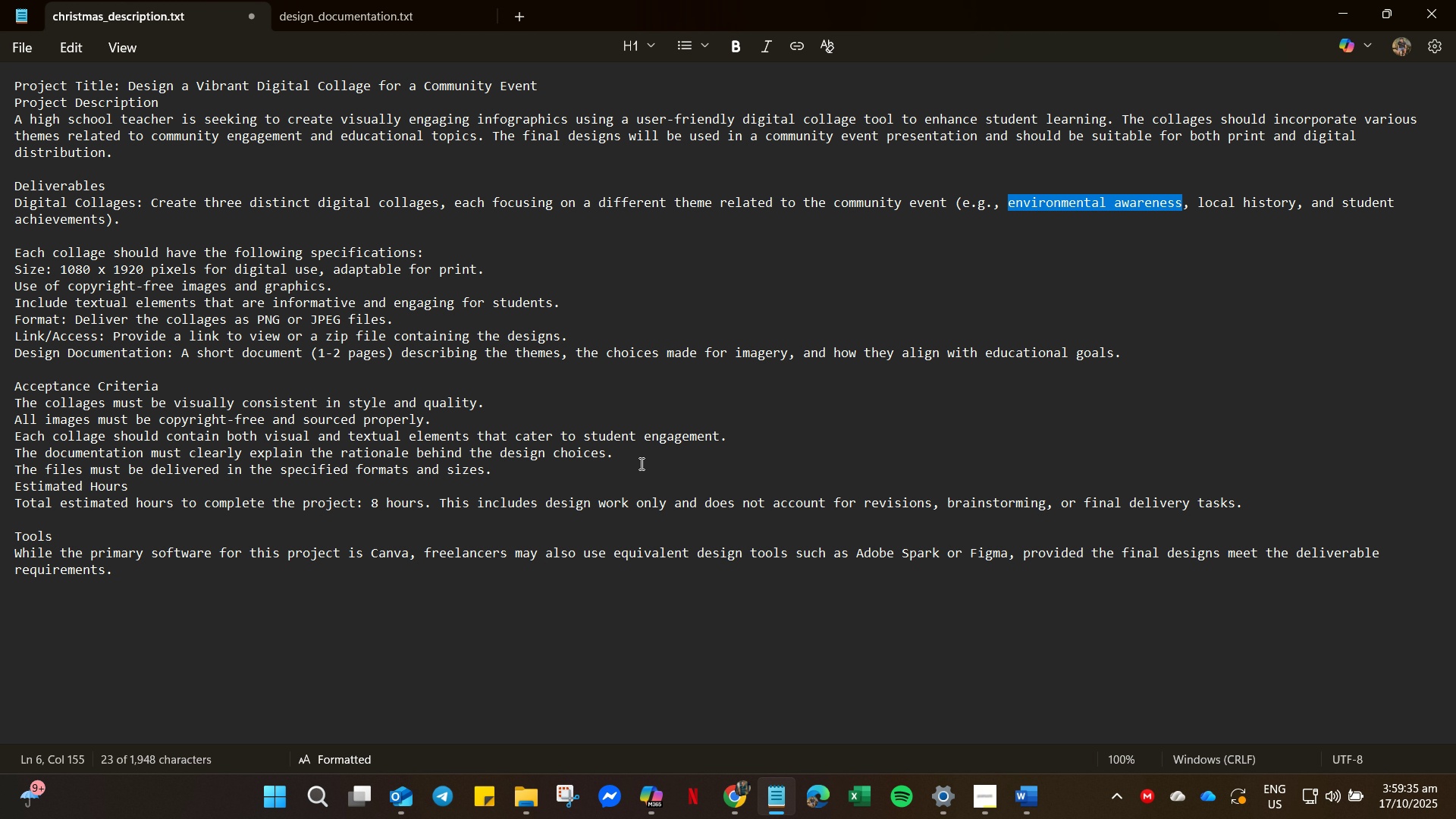 
wait(17.62)
 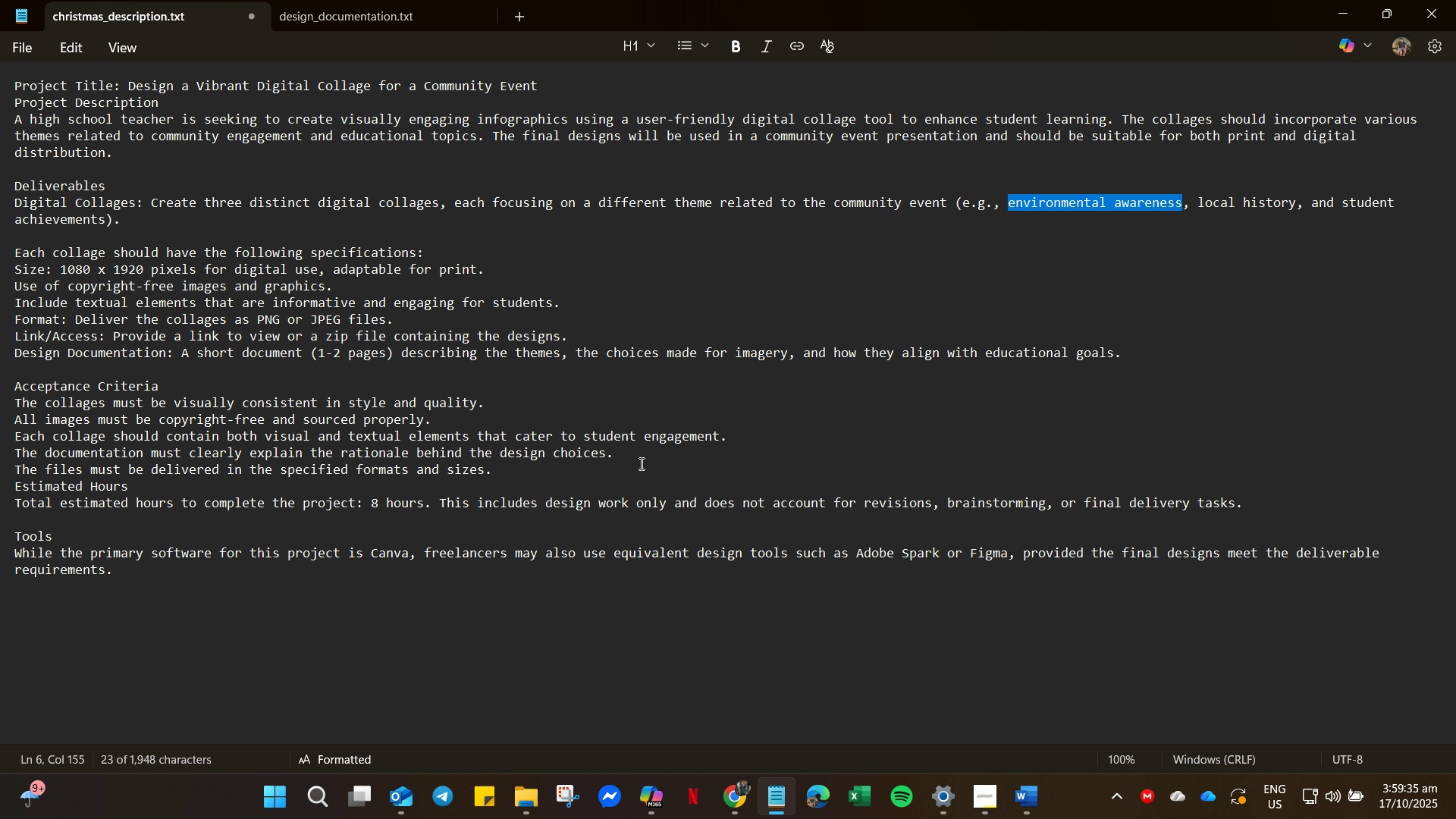 
left_click([746, 792])
 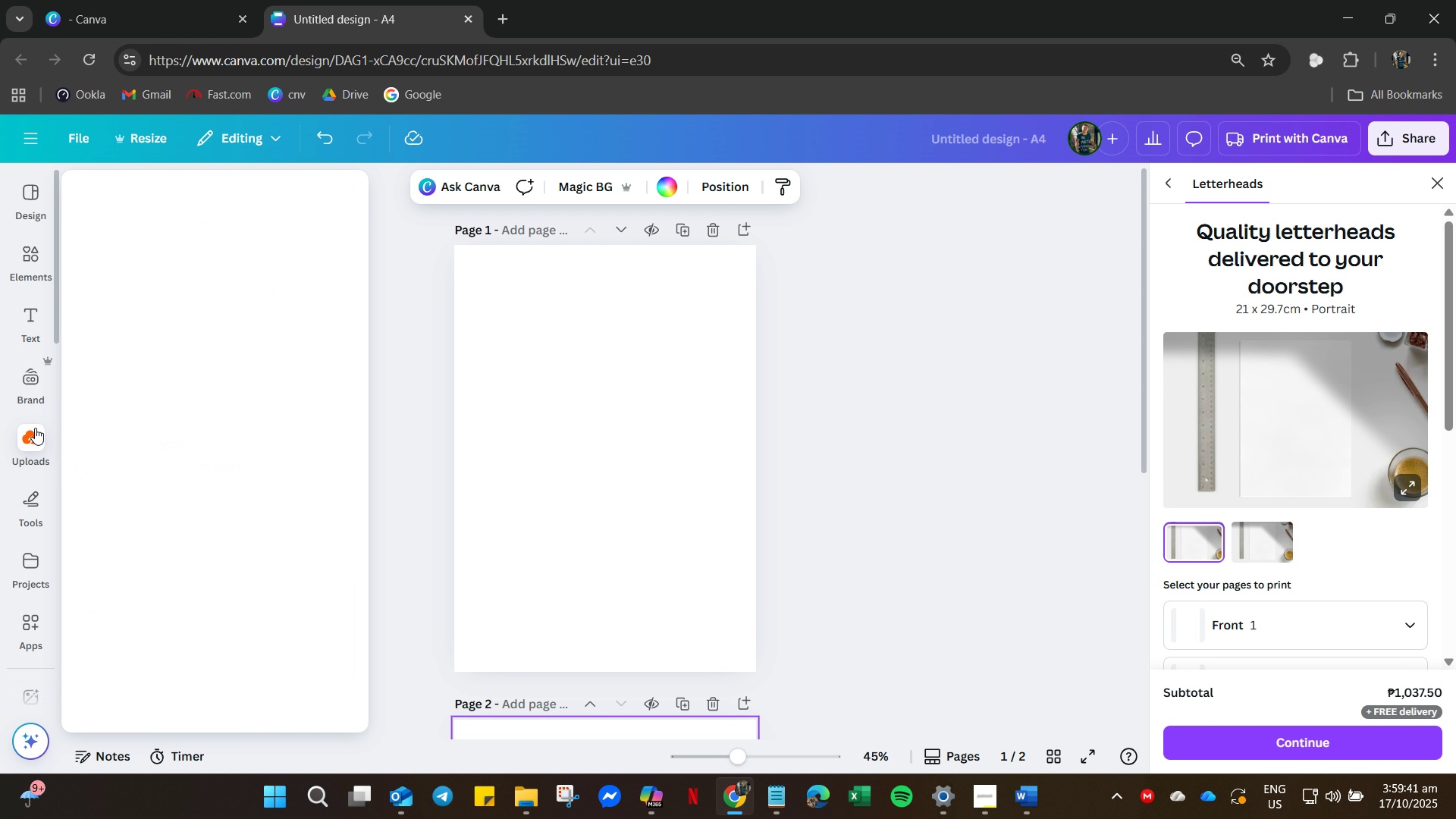 
left_click([22, 266])
 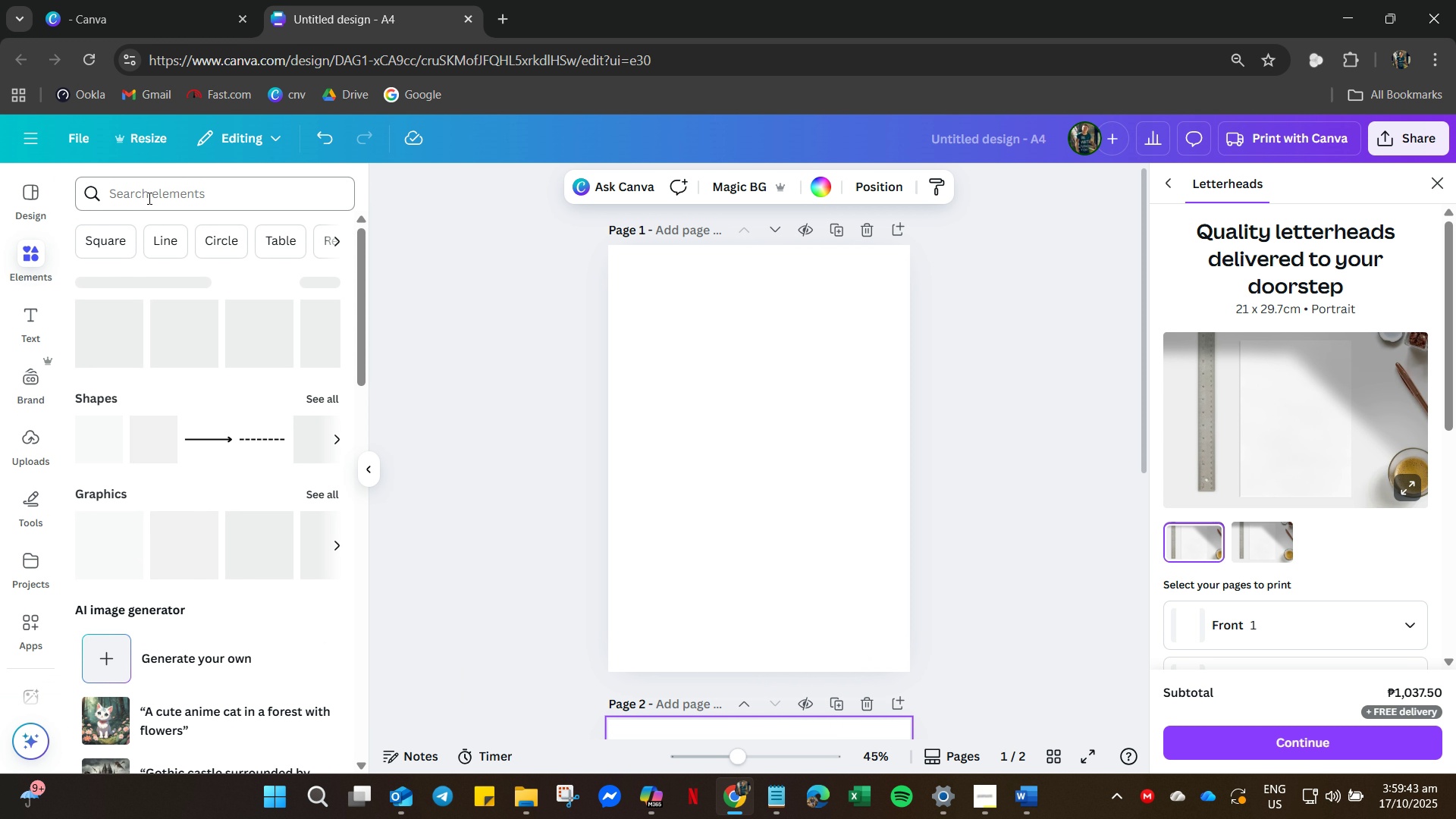 
right_click([148, 198])
 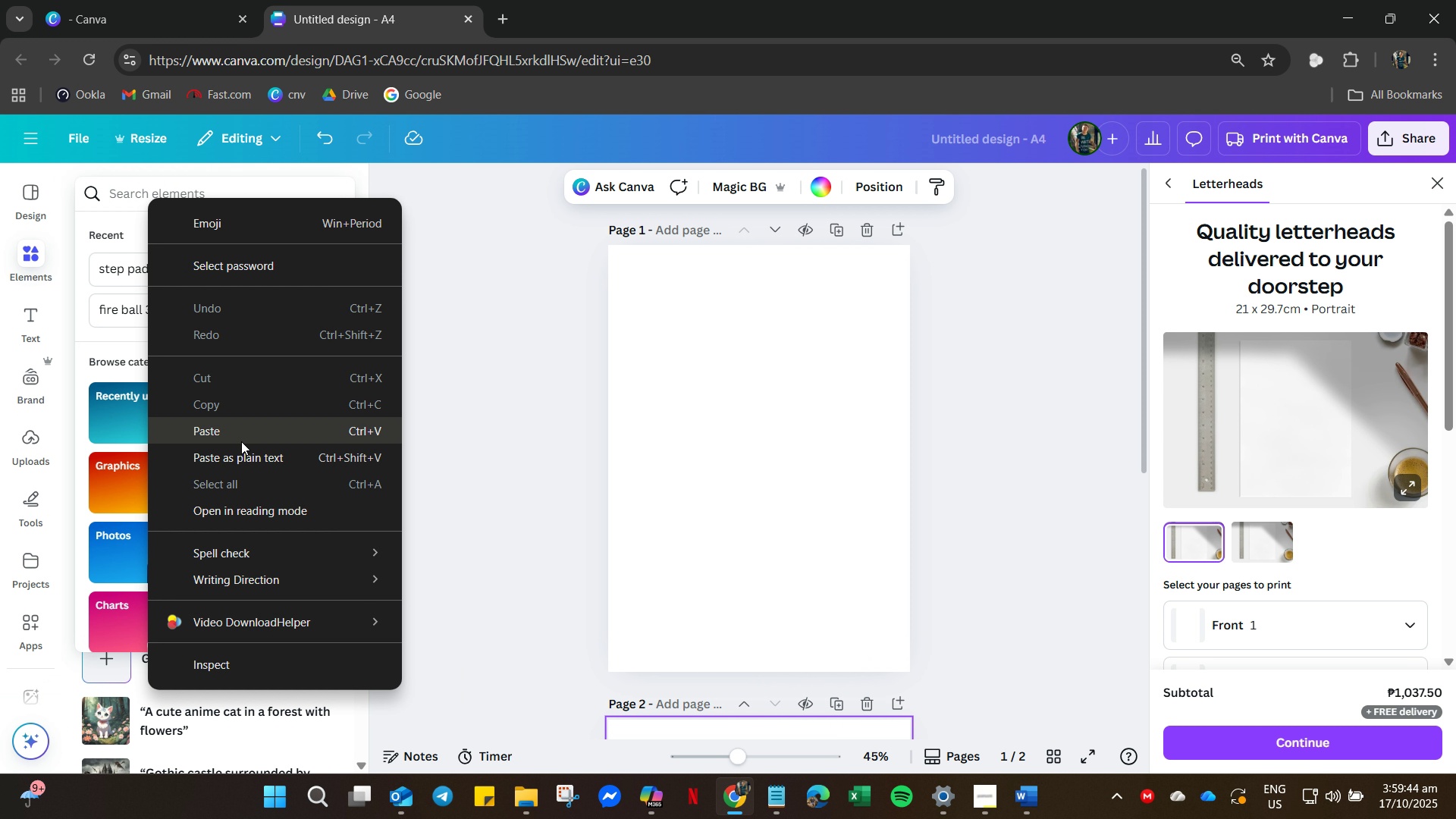 
left_click([241, 441])
 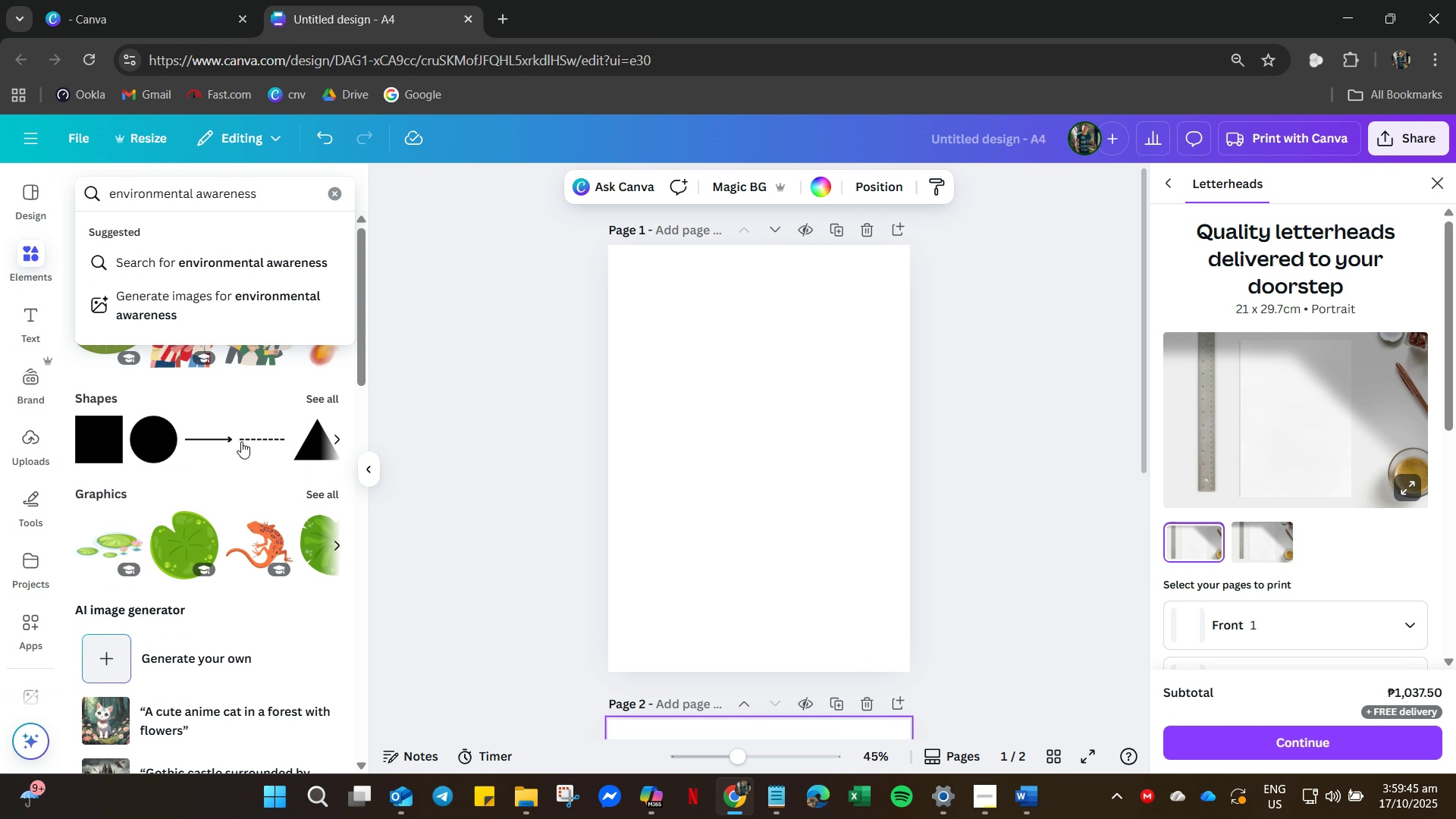 
key(NumpadEnter)
 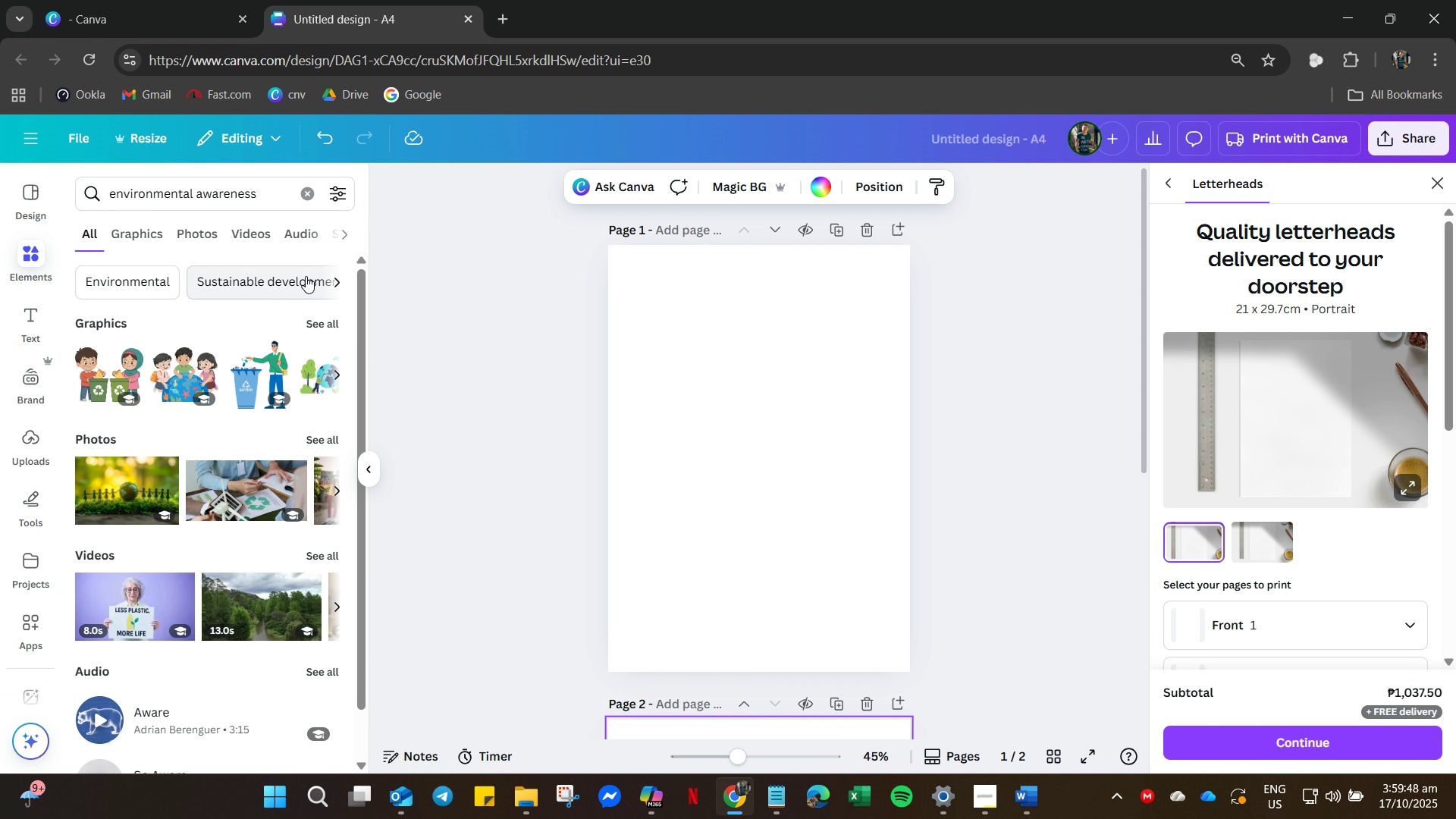 
left_click([319, 321])
 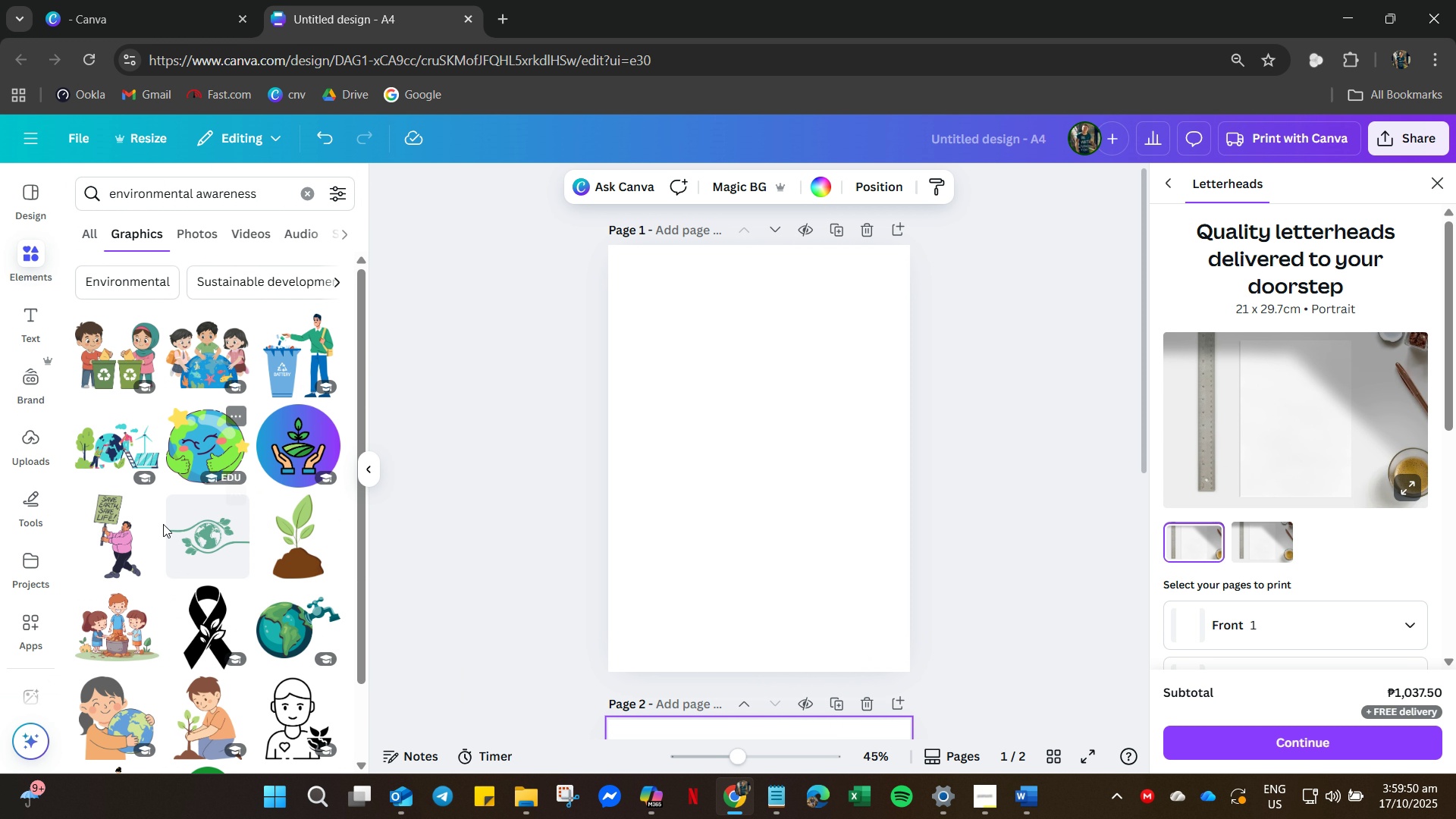 
scroll: coordinate [158, 527], scroll_direction: down, amount: 12.0
 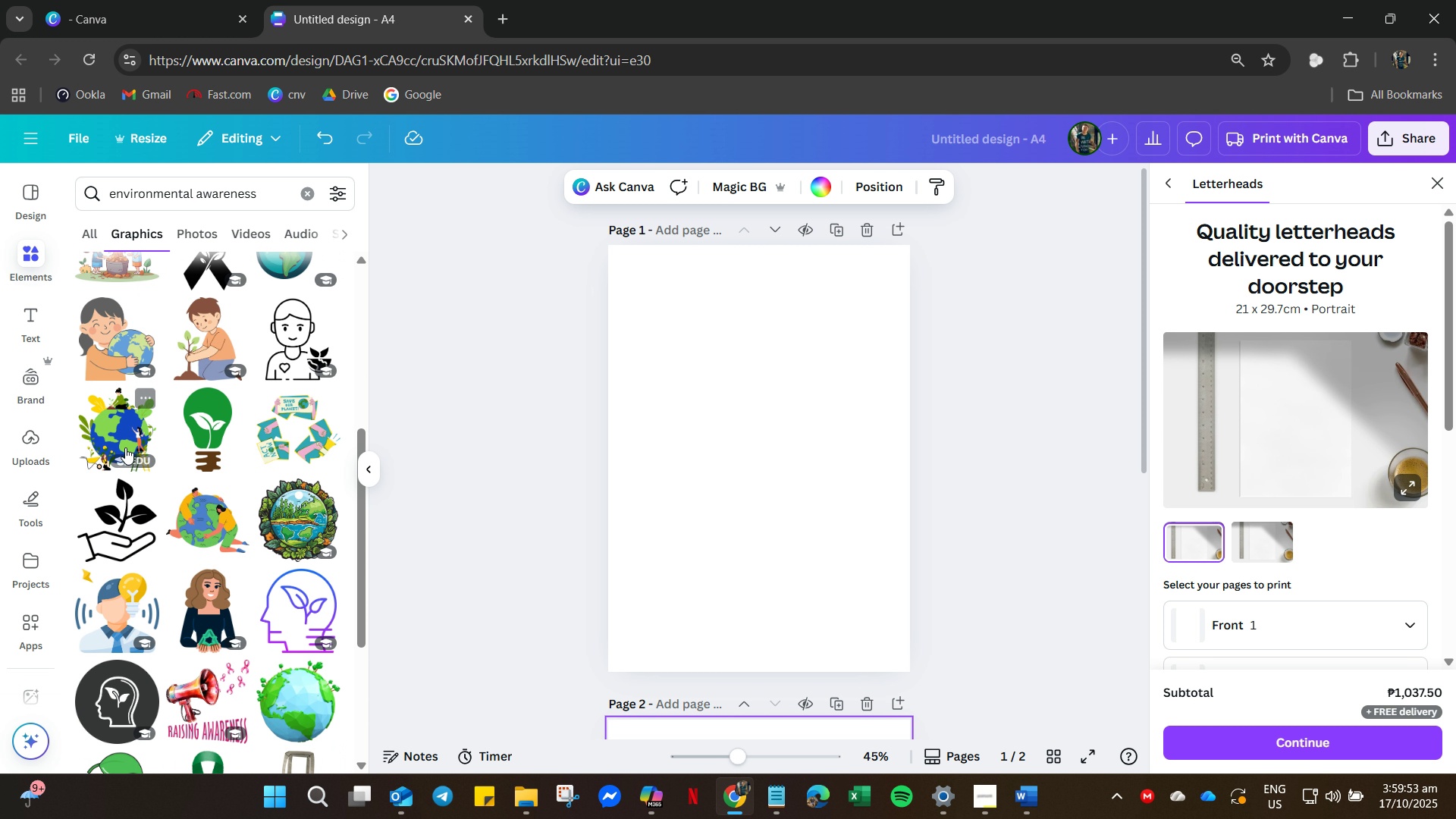 
left_click([123, 445])
 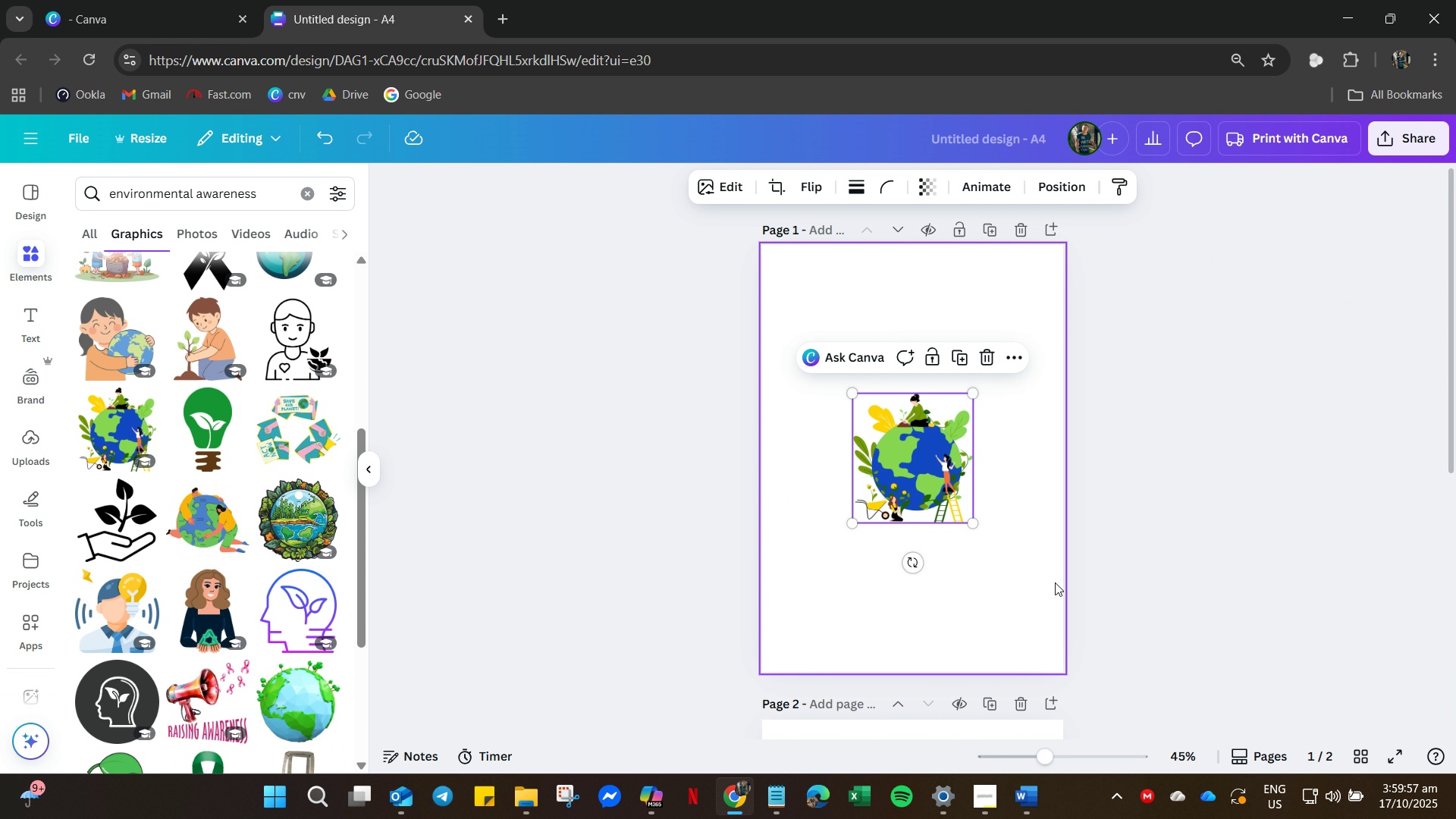 
wait(5.55)
 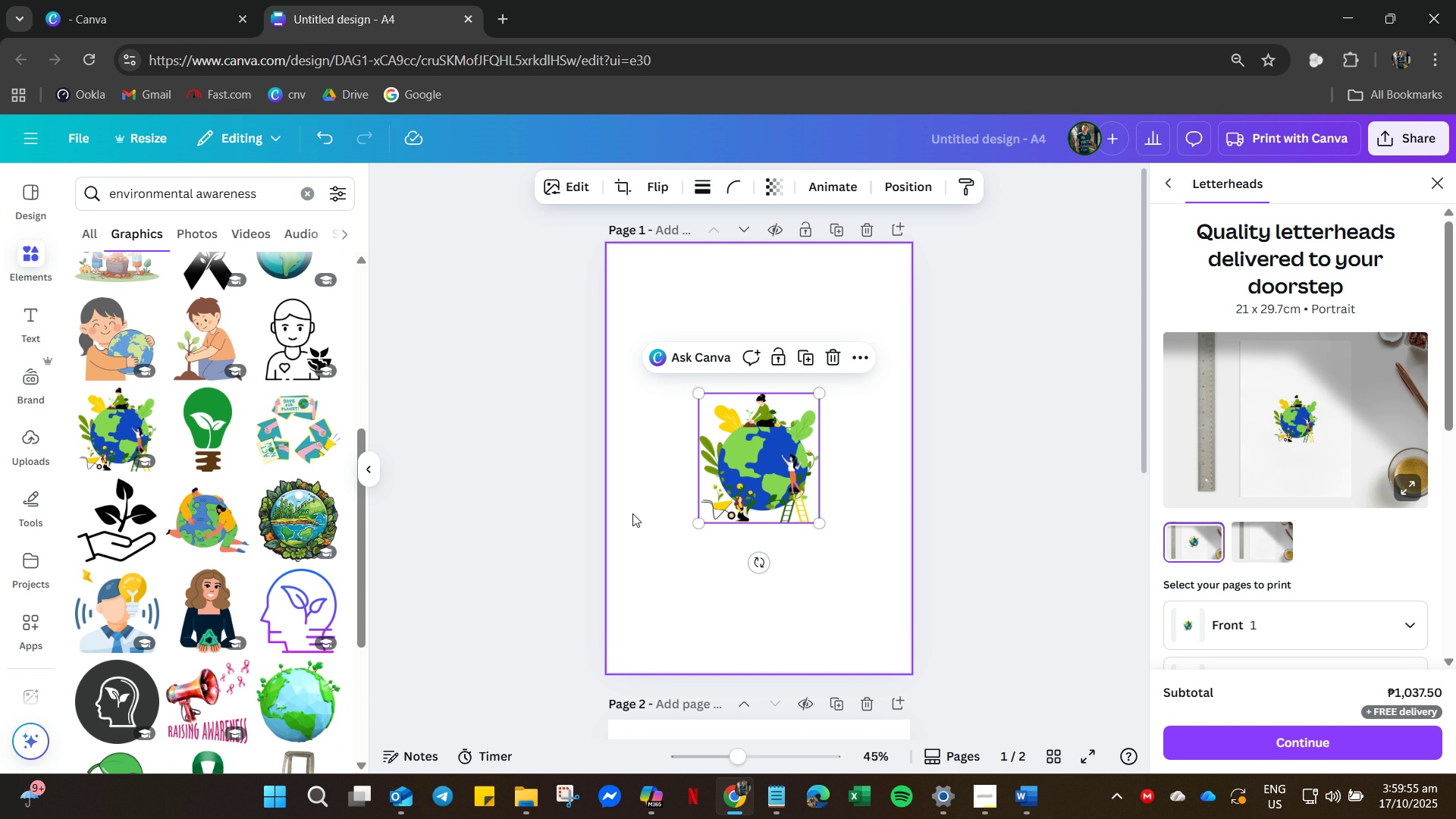 
left_click_drag(start_coordinate=[1048, 756], to_coordinate=[1056, 753])
 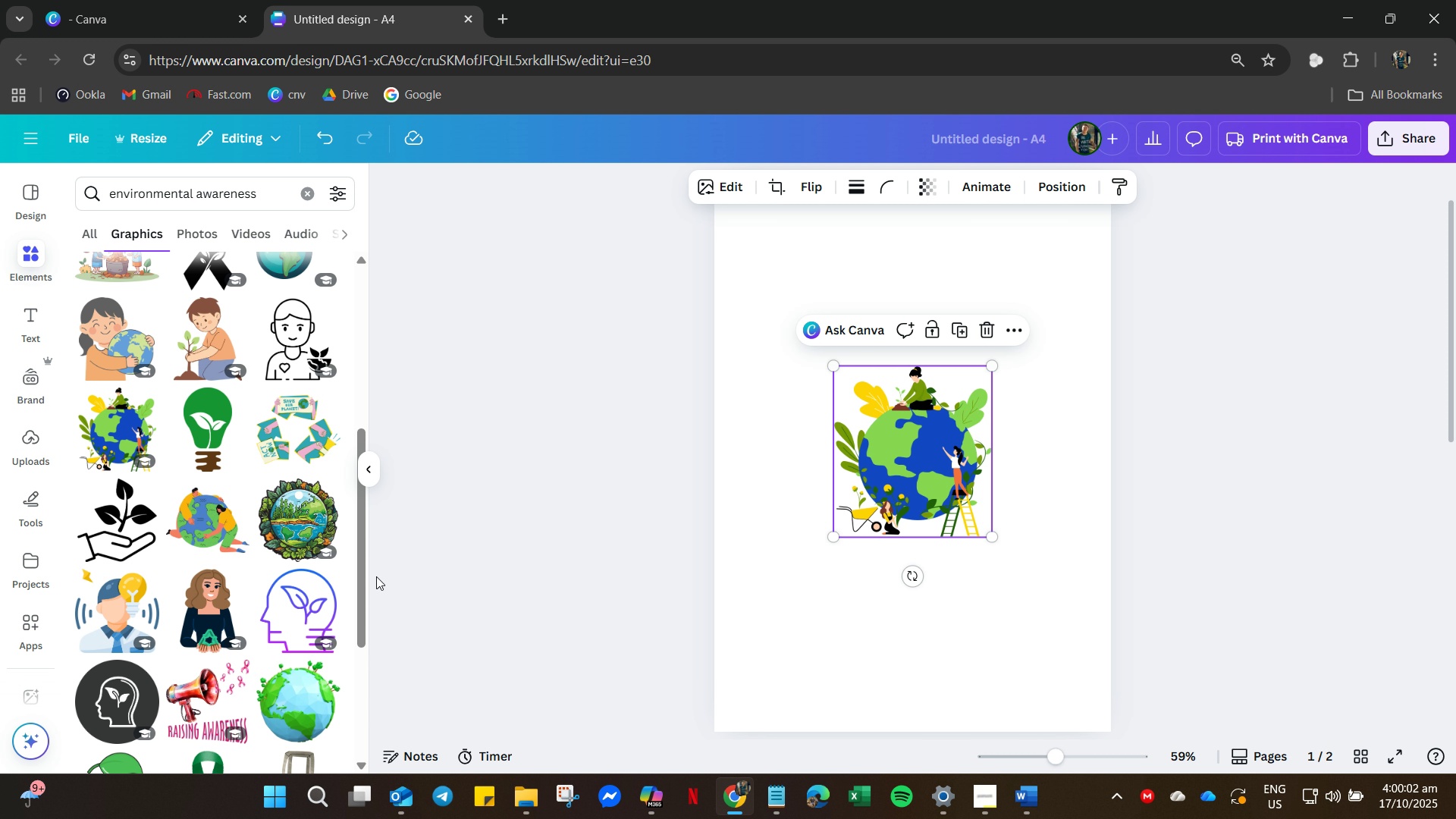 
mouse_move([262, 545])
 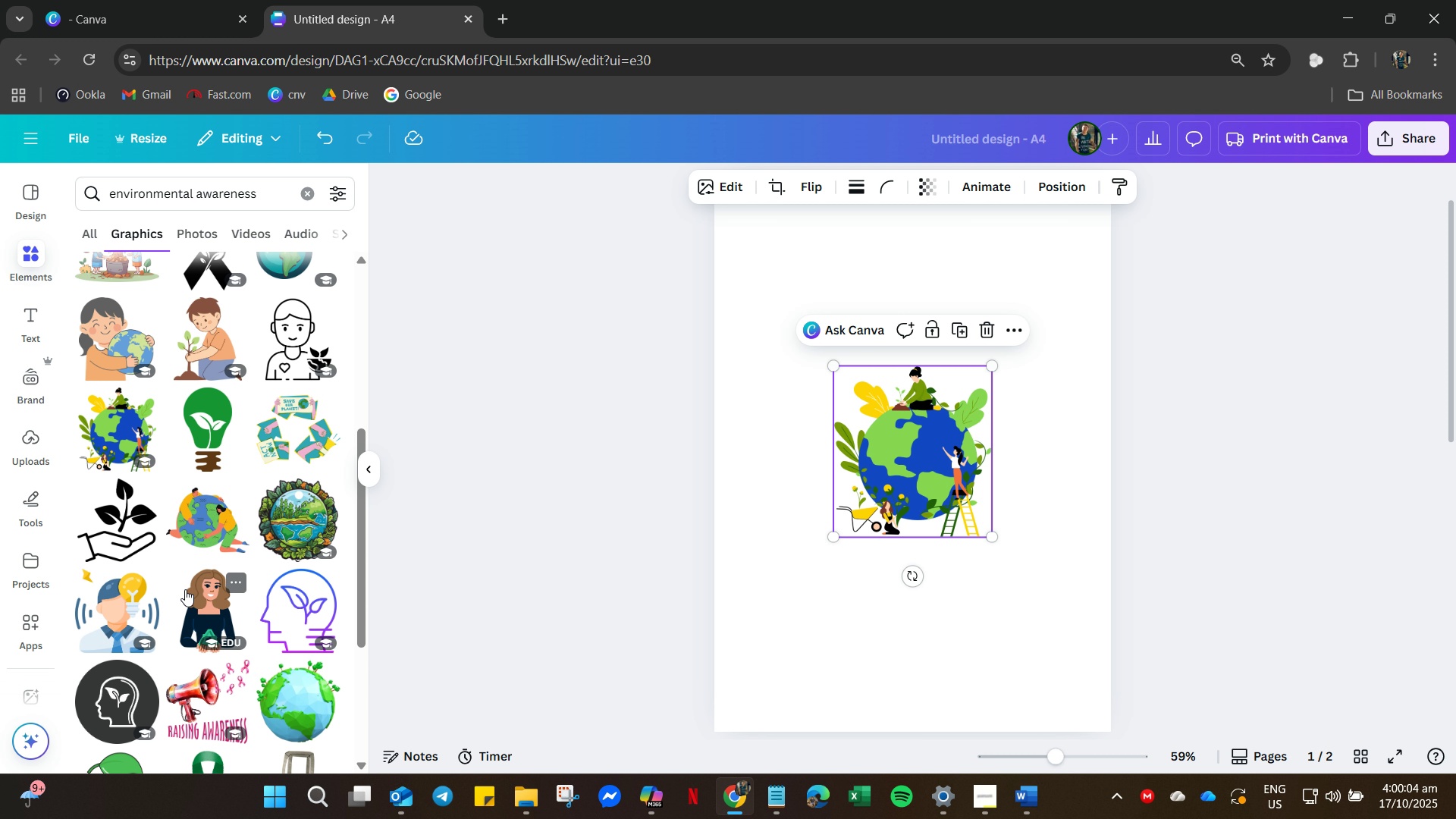 
scroll: coordinate [184, 589], scroll_direction: down, amount: 7.0
 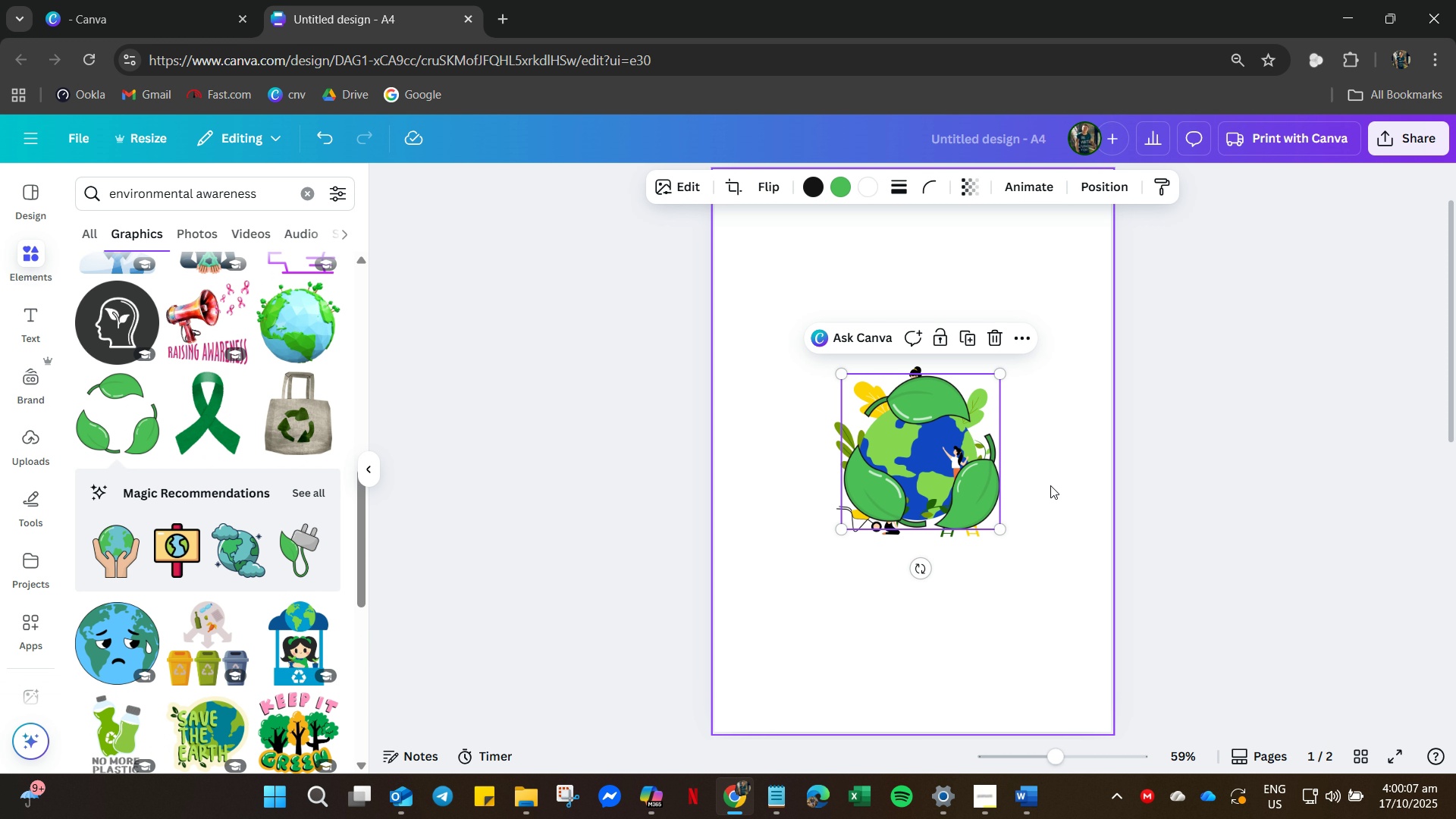 
left_click_drag(start_coordinate=[1006, 370], to_coordinate=[1131, 254])
 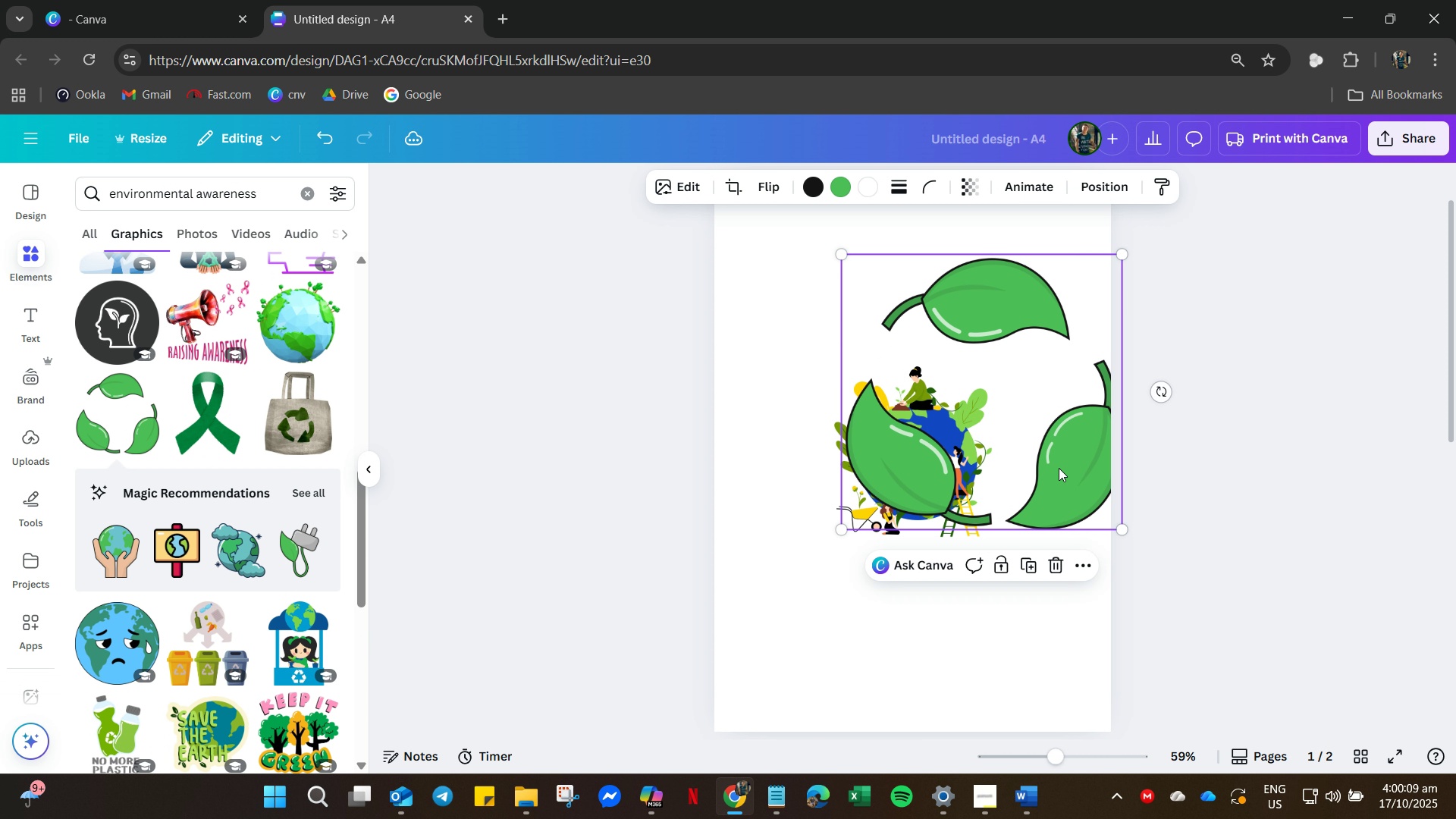 
left_click_drag(start_coordinate=[1070, 467], to_coordinate=[1006, 514])
 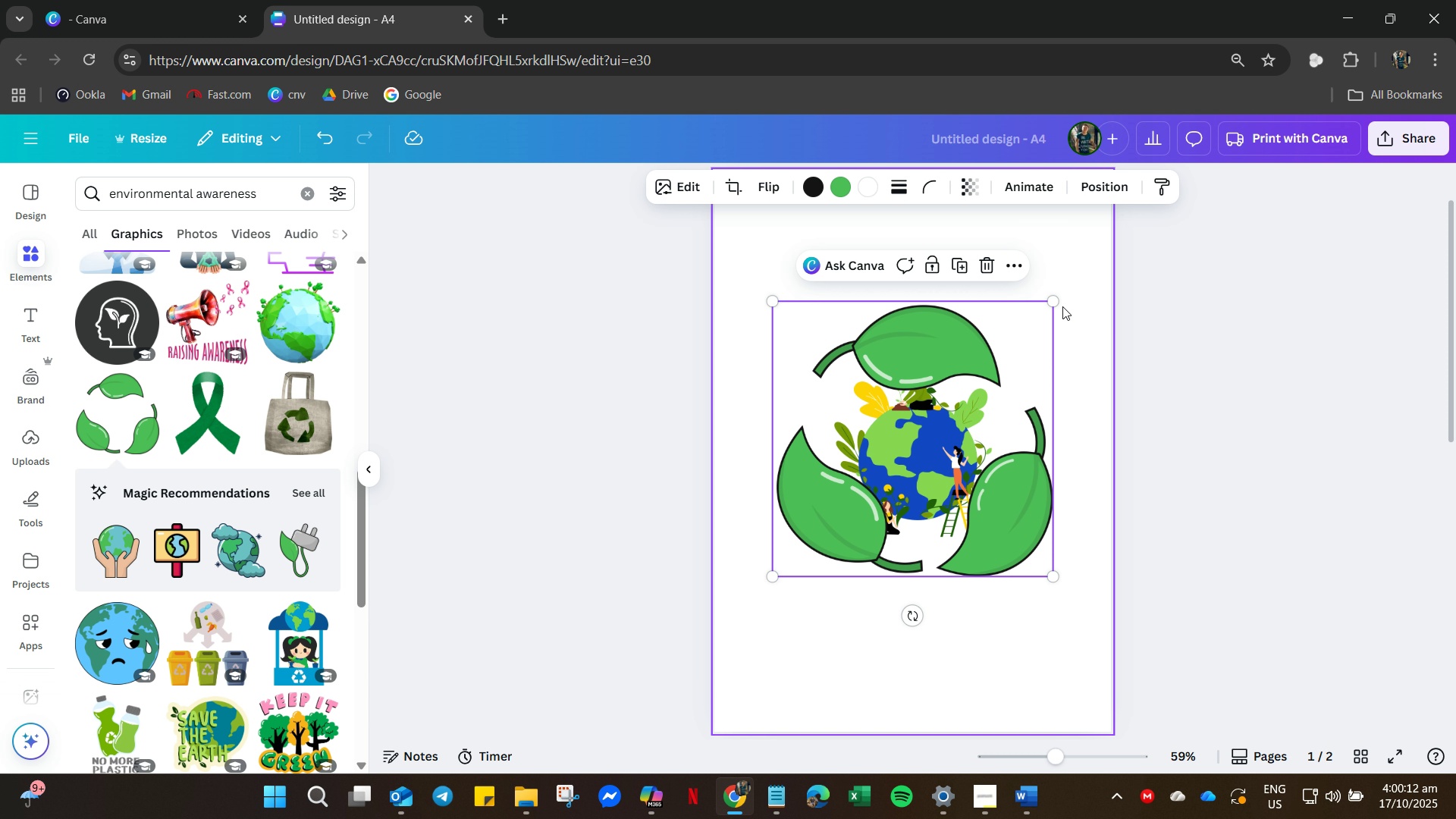 
left_click_drag(start_coordinate=[1054, 303], to_coordinate=[1121, 198])
 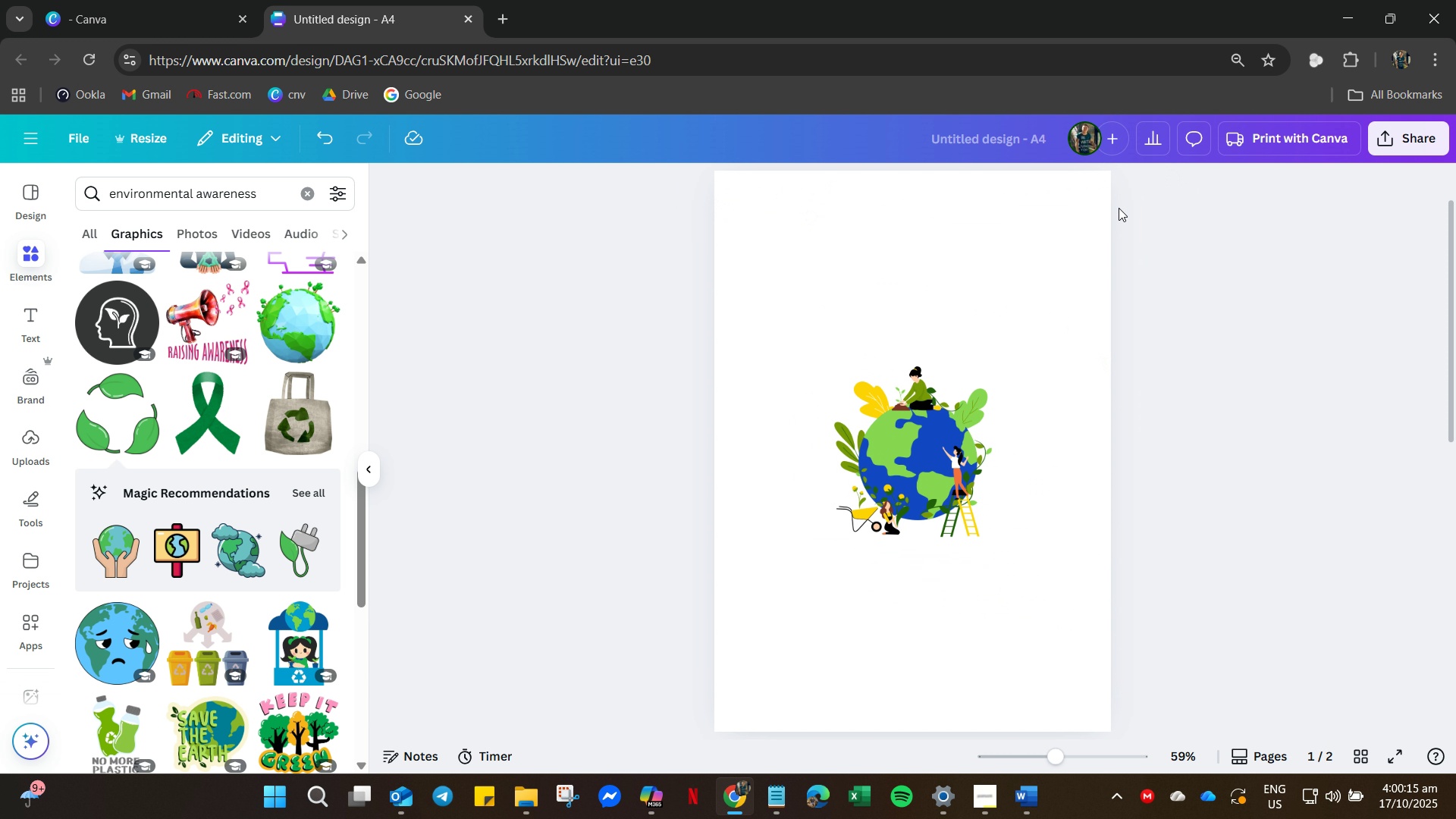 
key(Delete)
 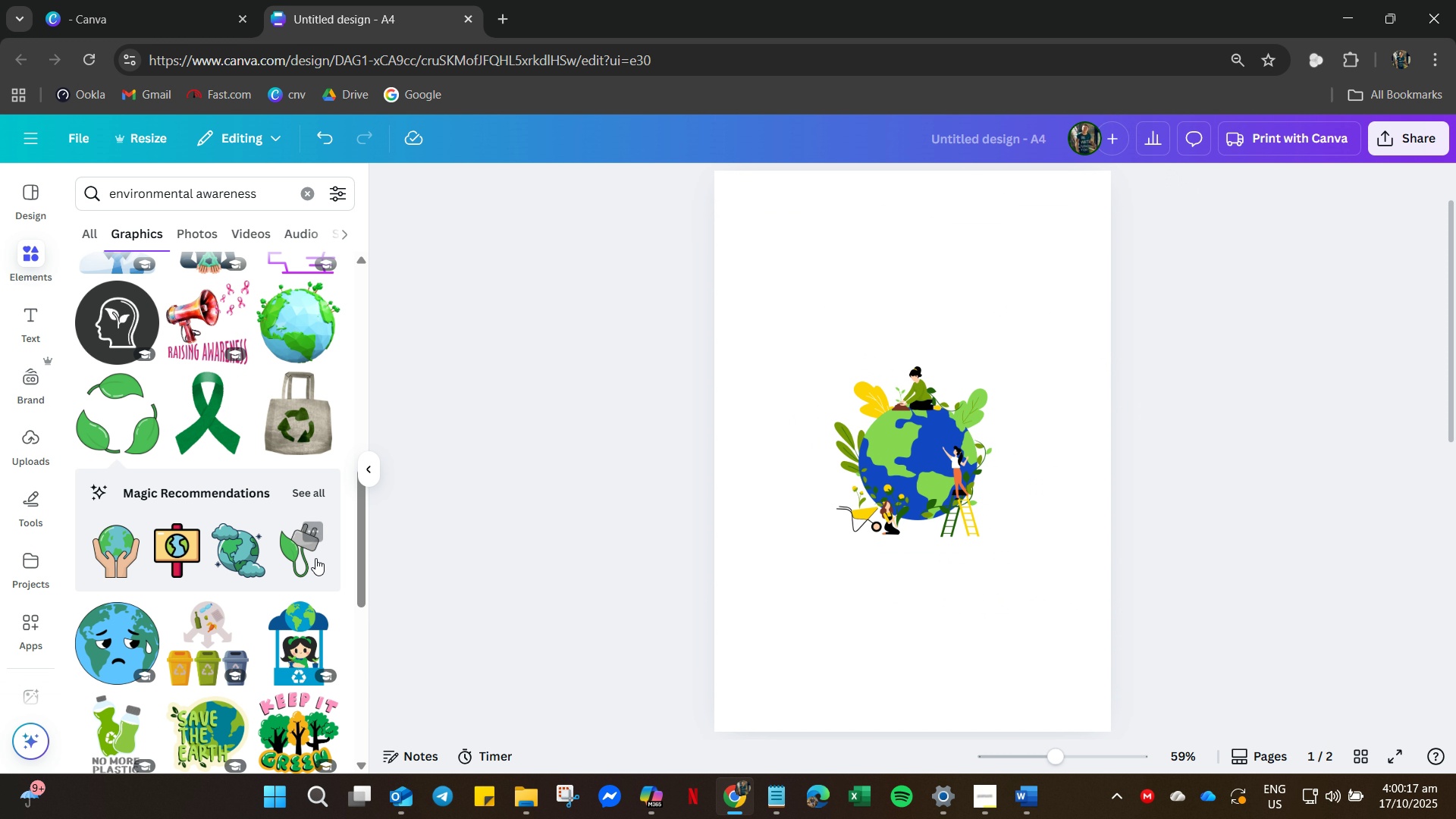 
scroll: coordinate [259, 590], scroll_direction: down, amount: 4.0
 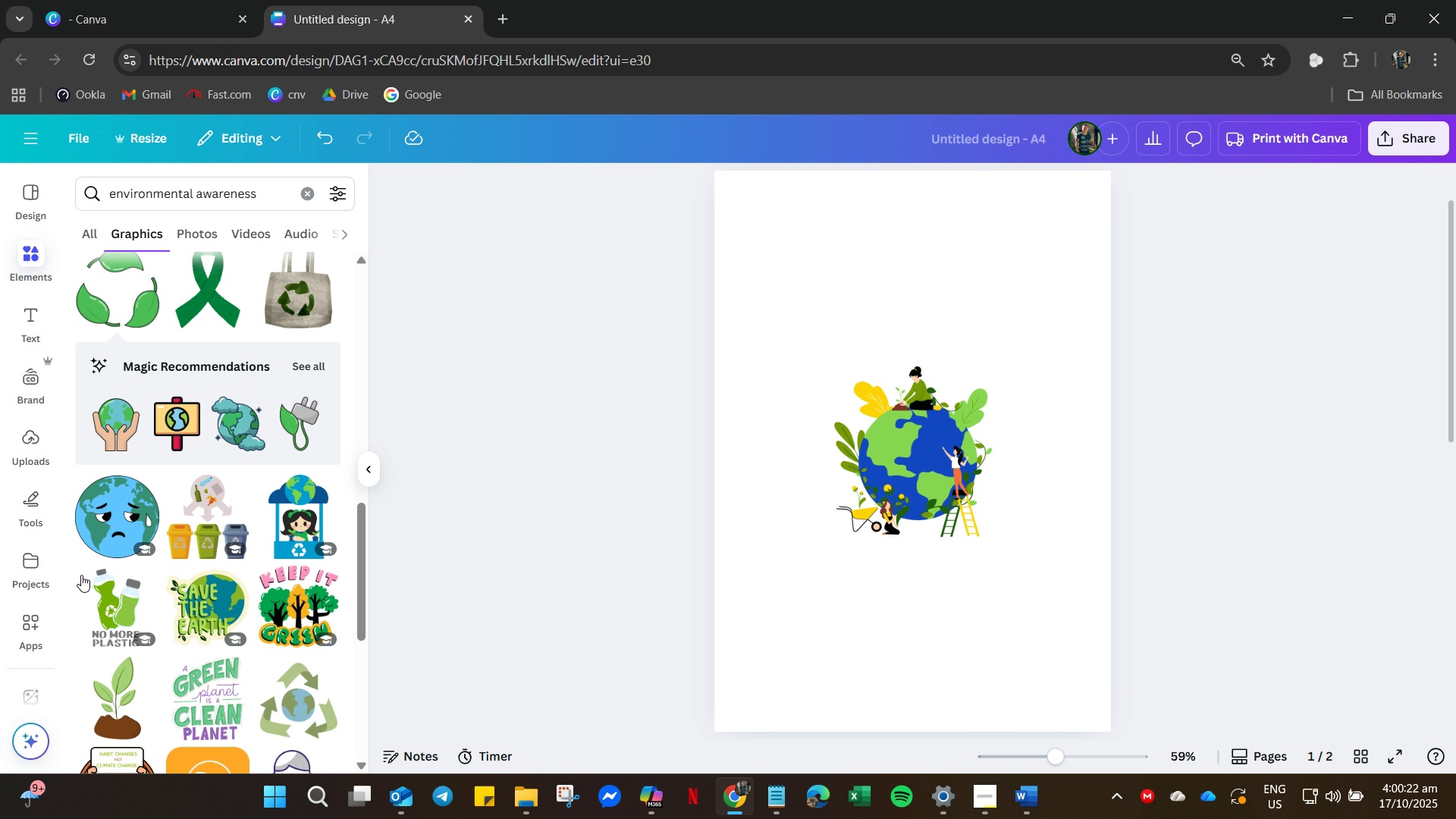 
wait(6.18)
 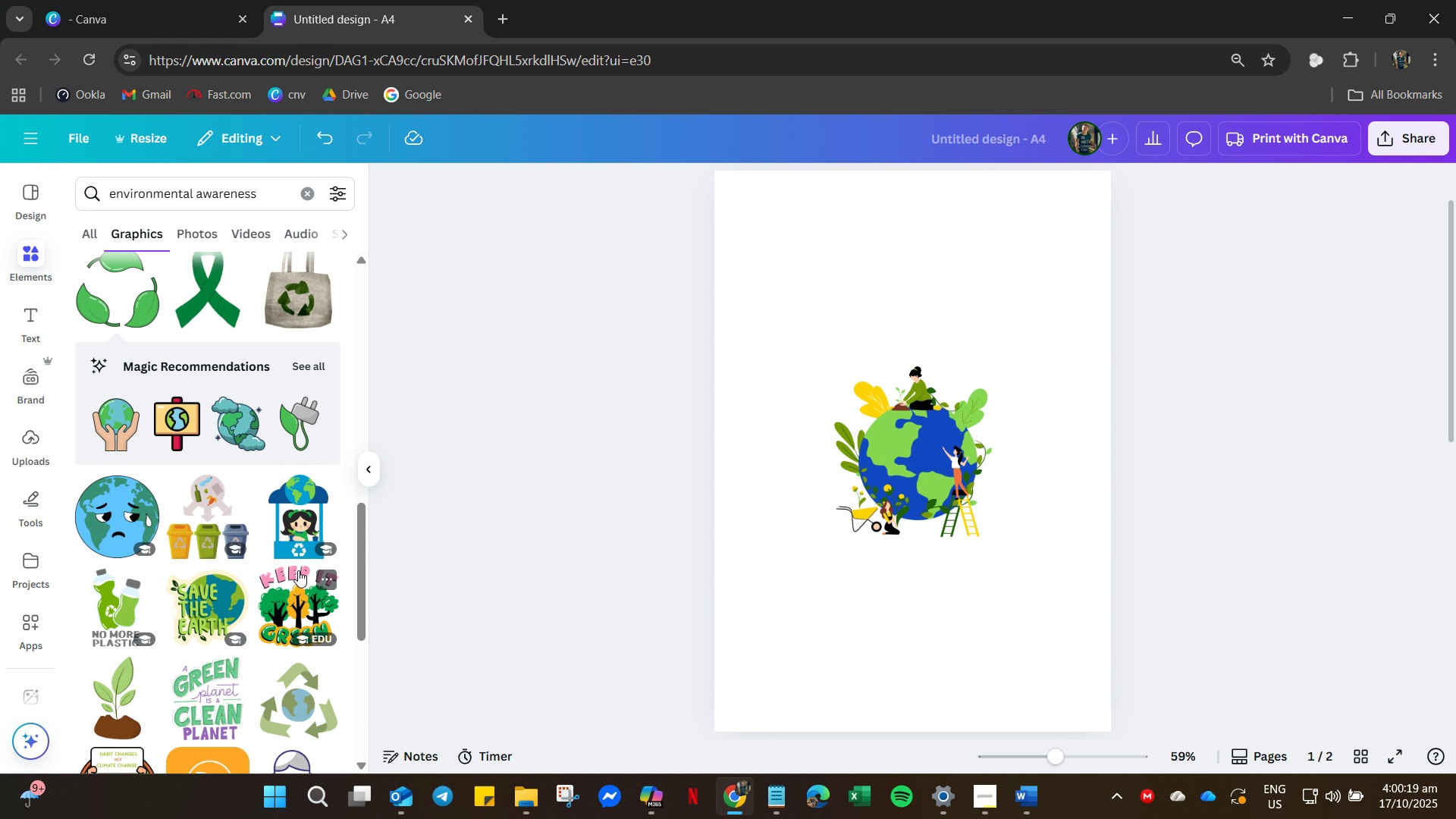 
scroll: coordinate [220, 608], scroll_direction: down, amount: 5.0
 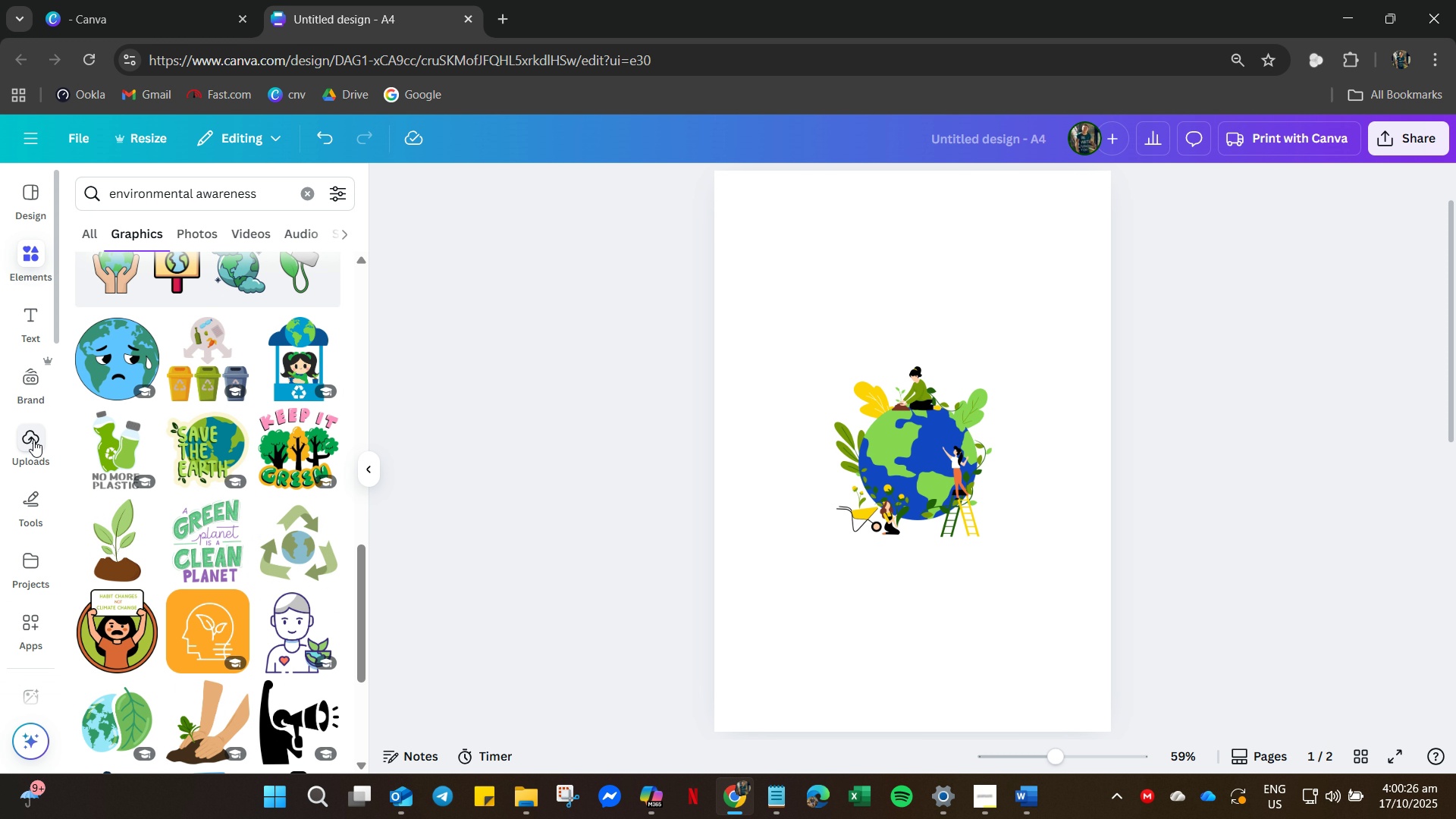 
left_click([35, 440])
 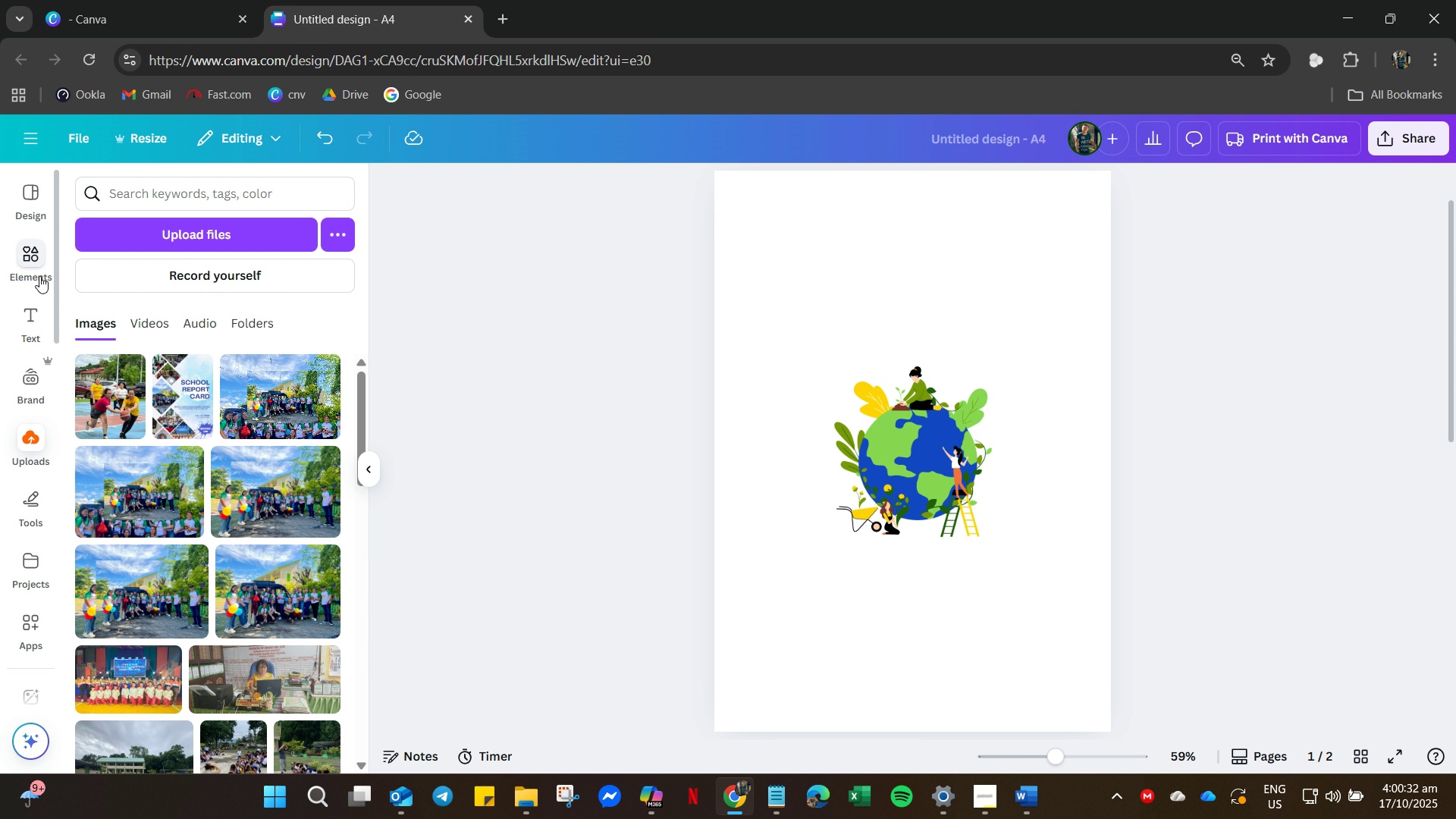 
wait(6.53)
 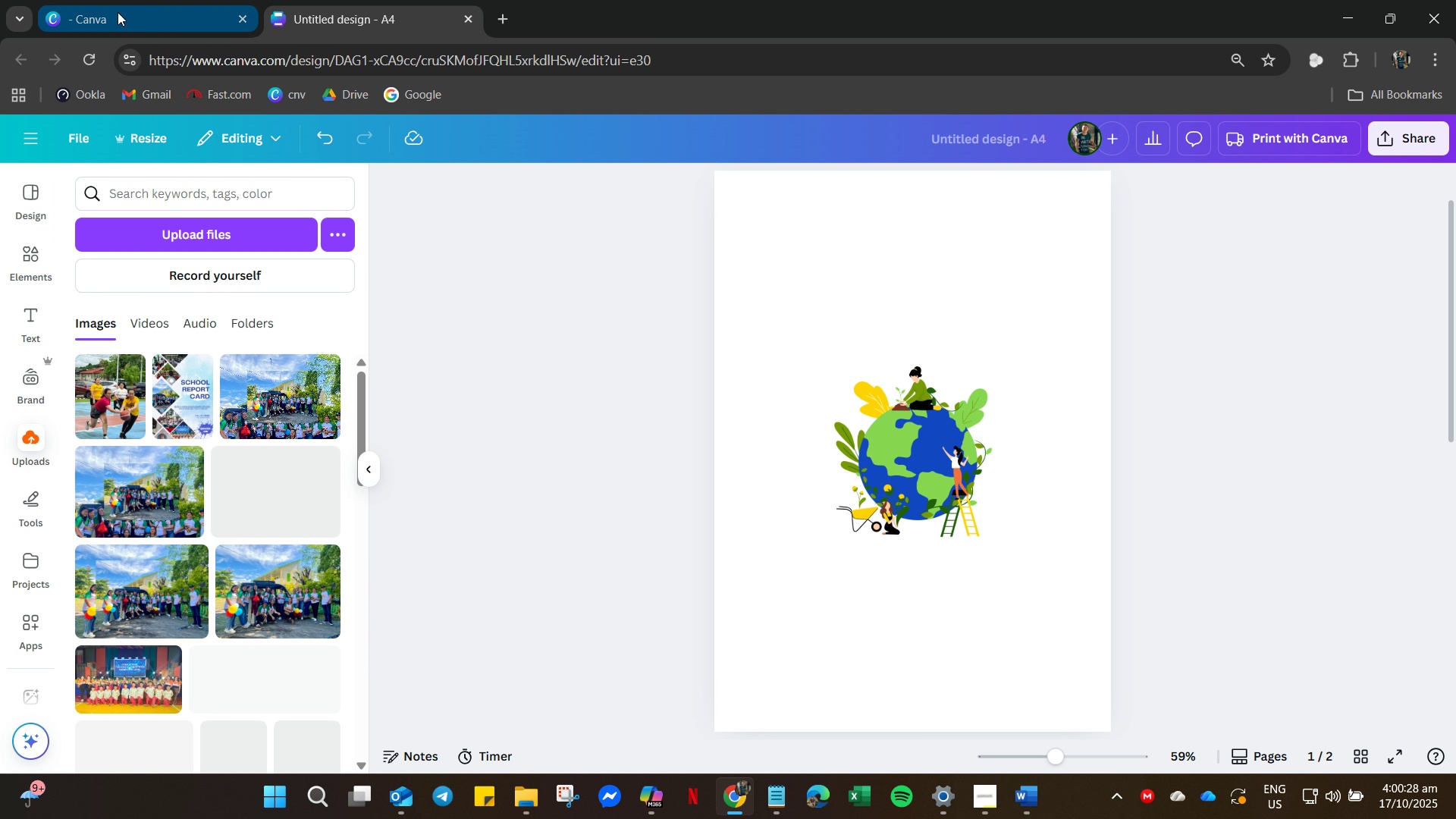 
left_click([969, 803])